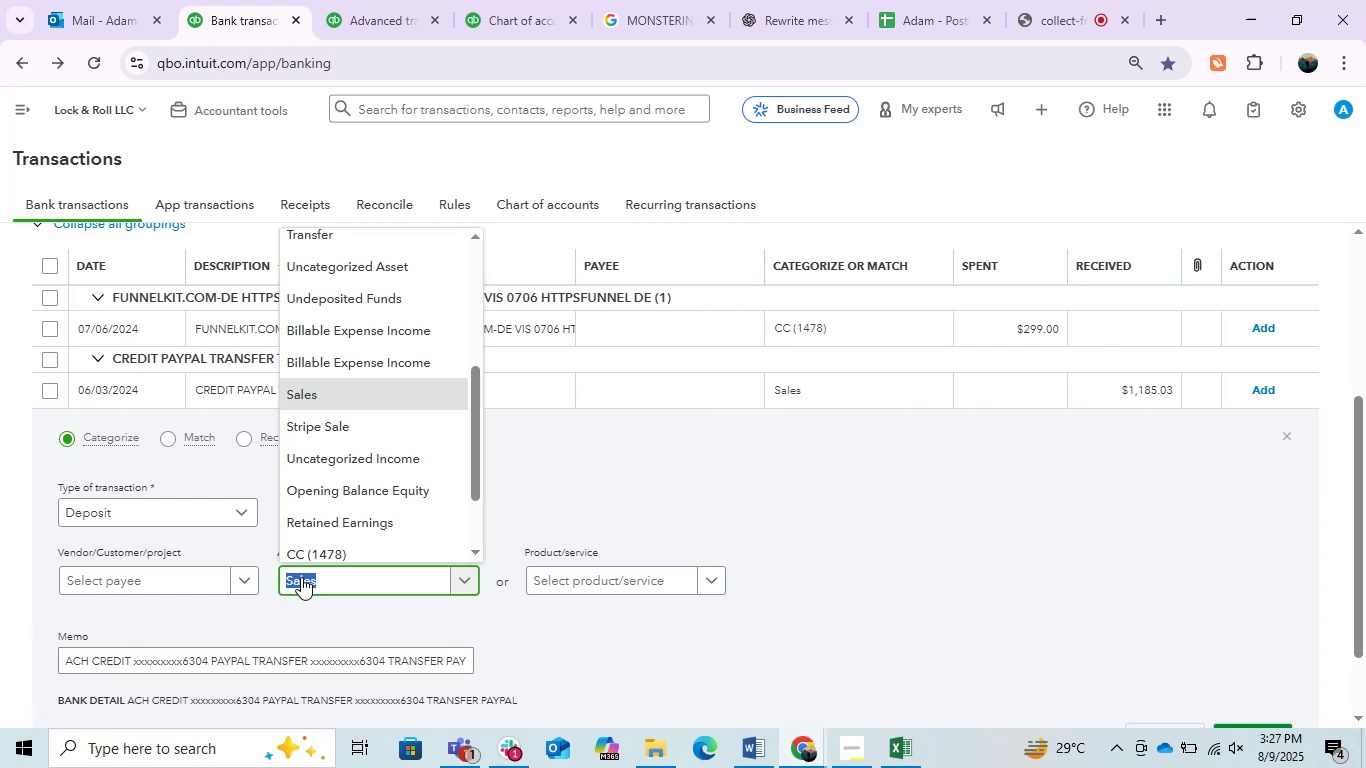 
type(ask)
 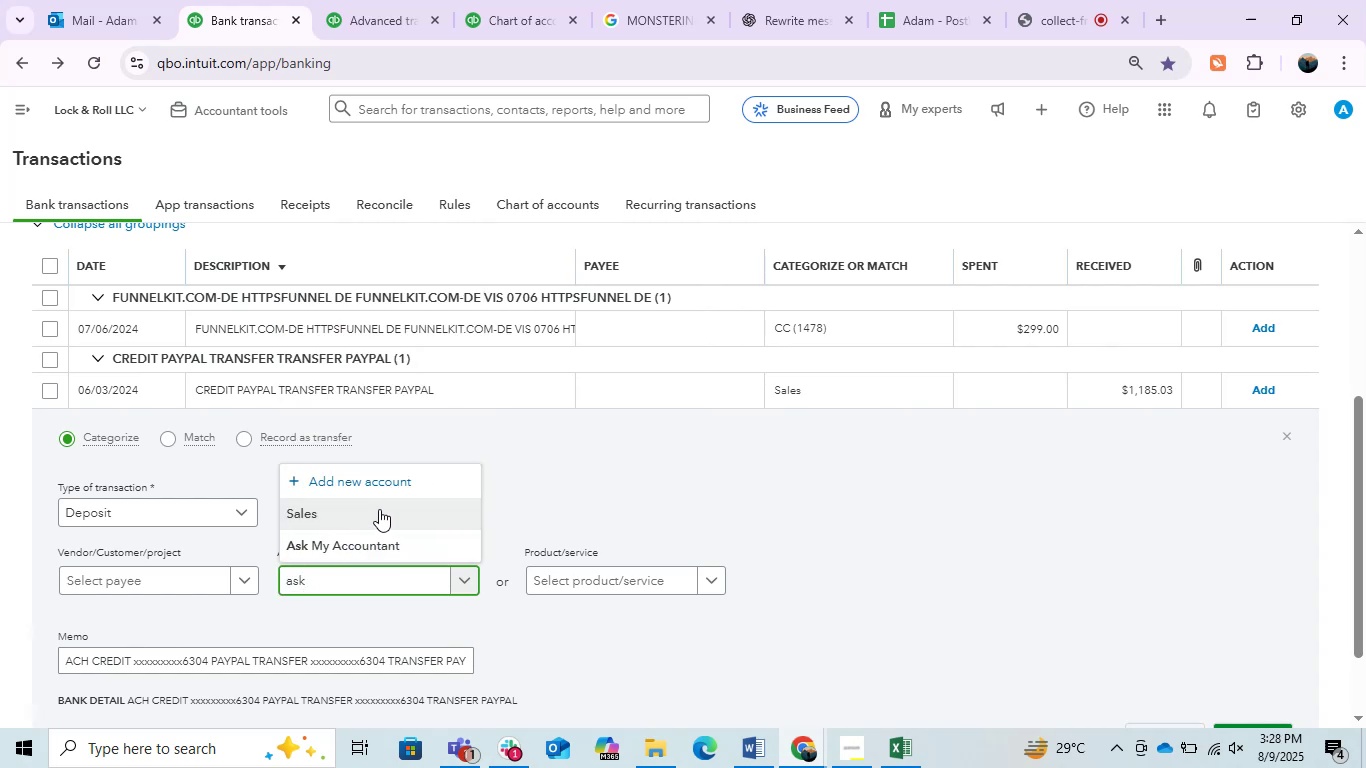 
left_click([371, 554])
 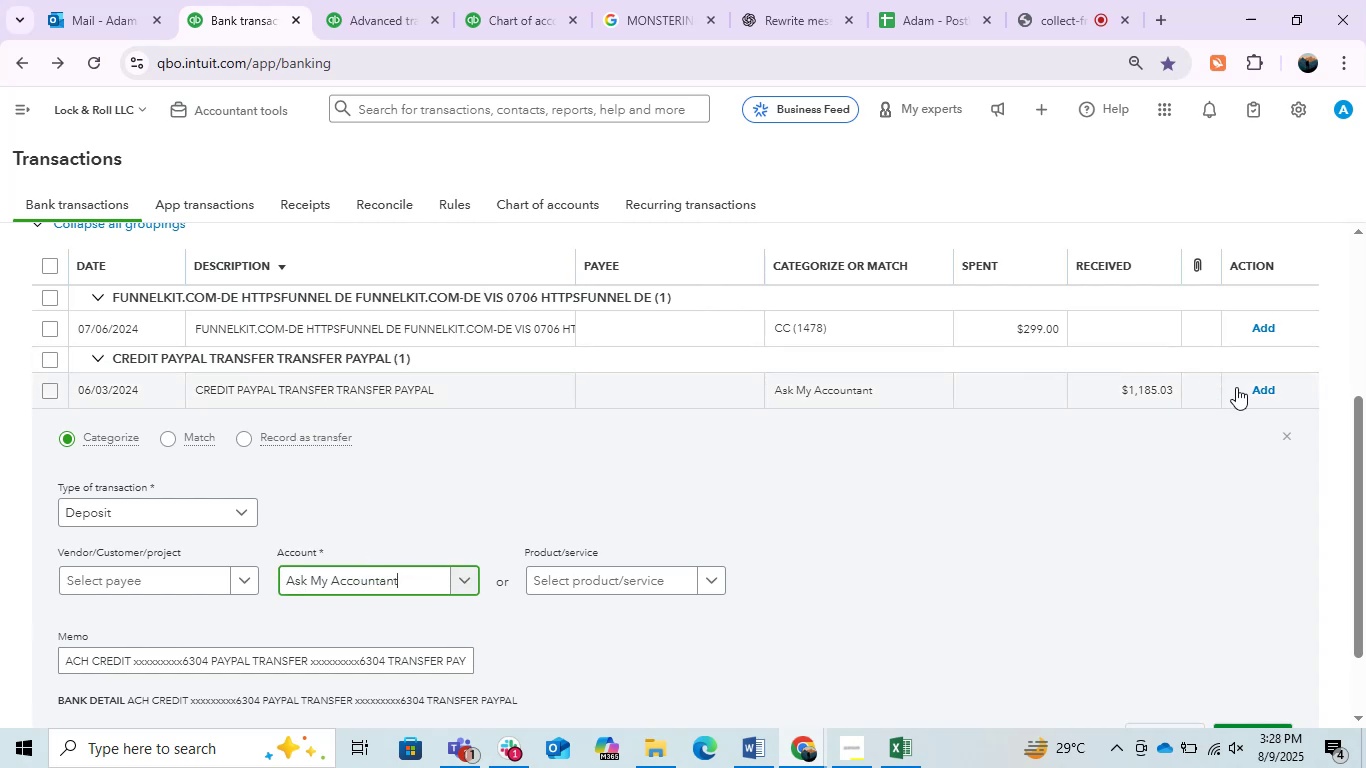 
left_click([1265, 389])
 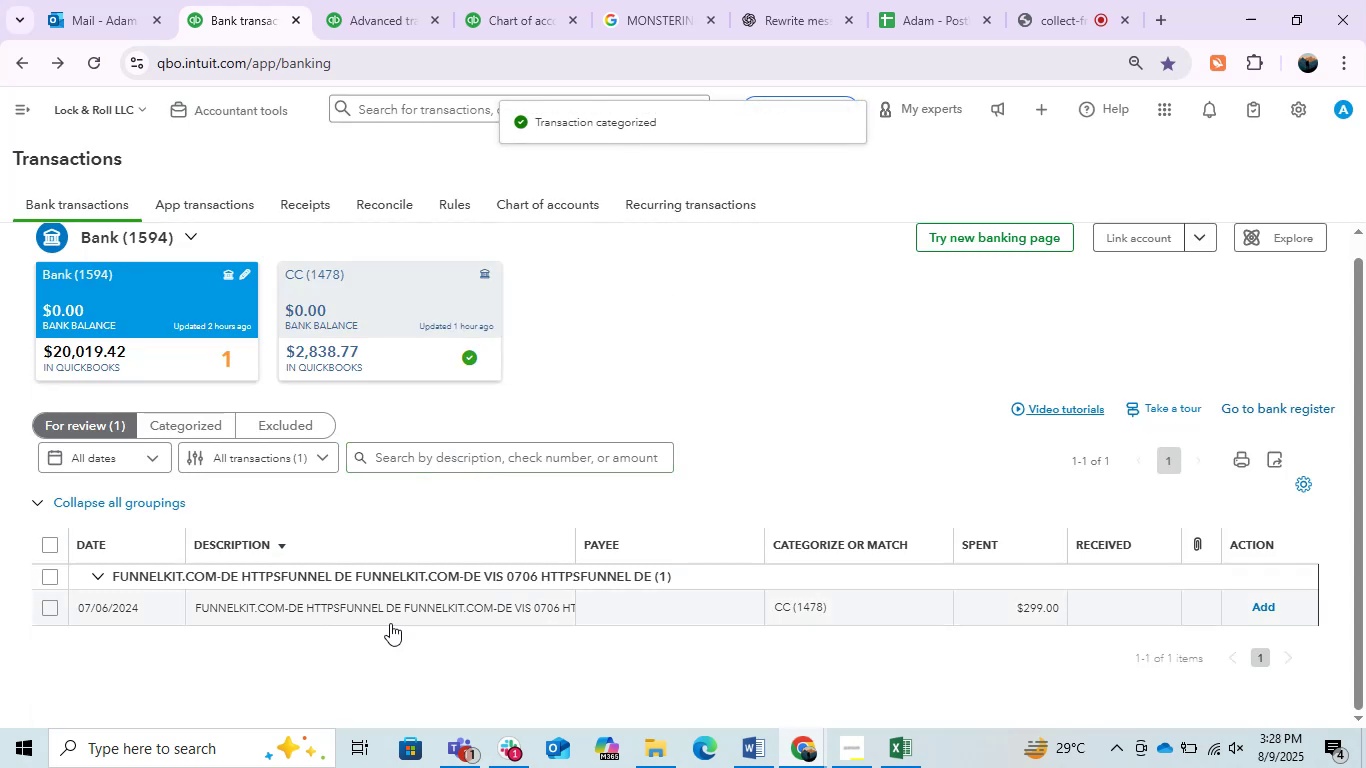 
left_click([507, 614])
 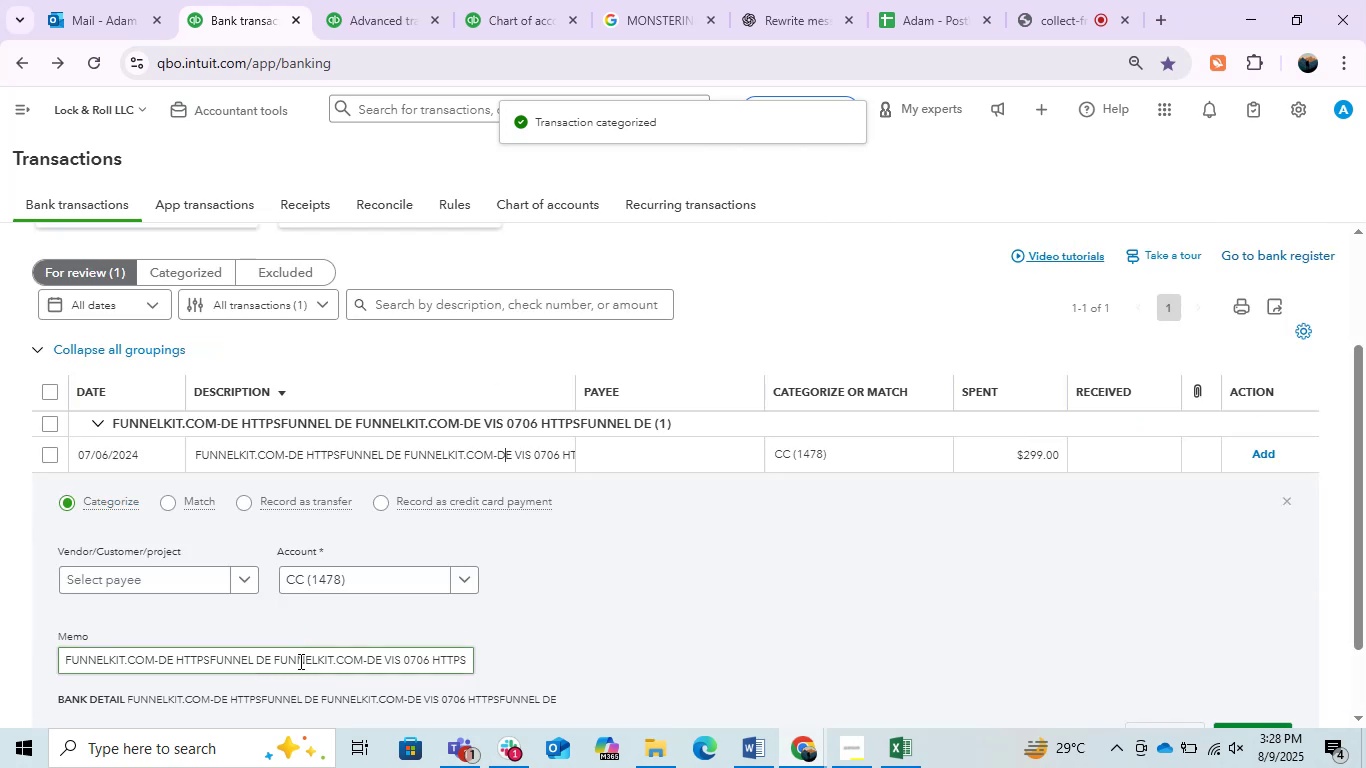 
left_click([268, 664])
 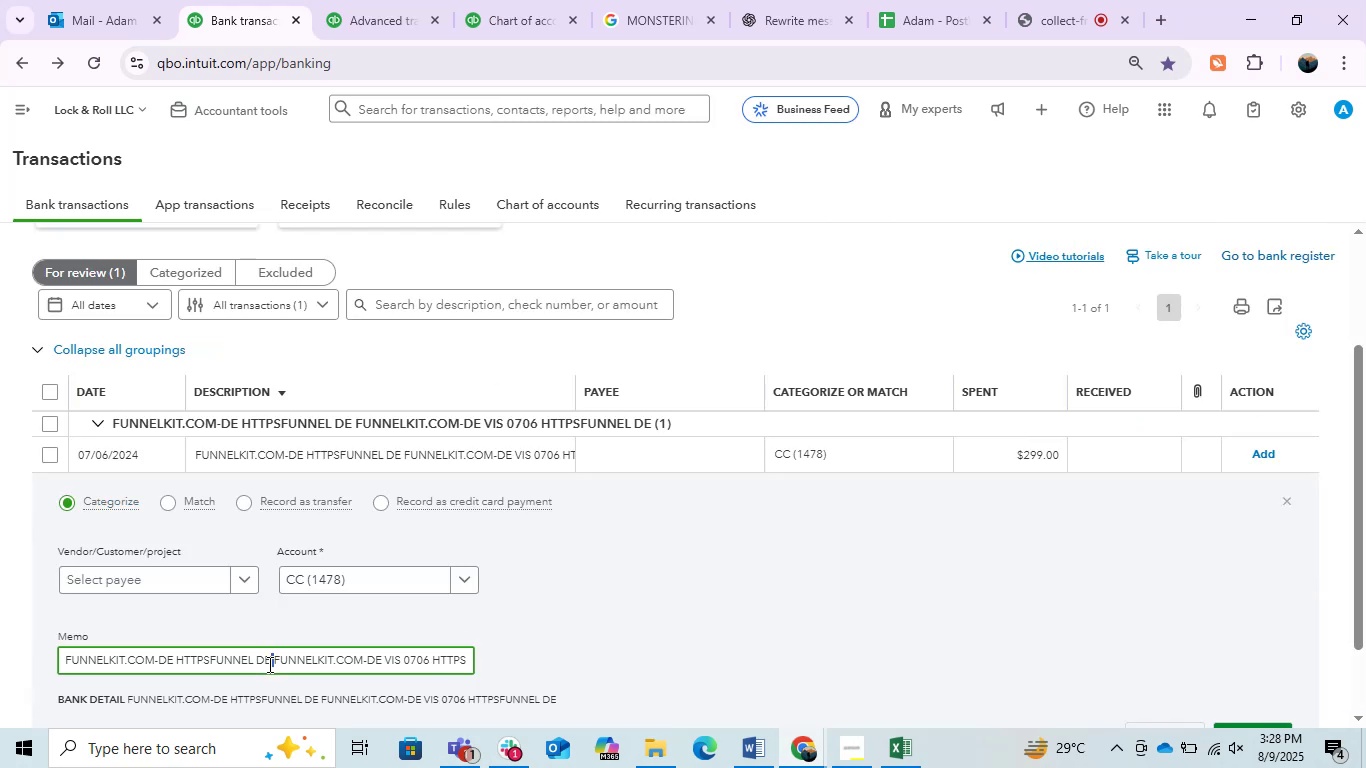 
double_click([268, 664])
 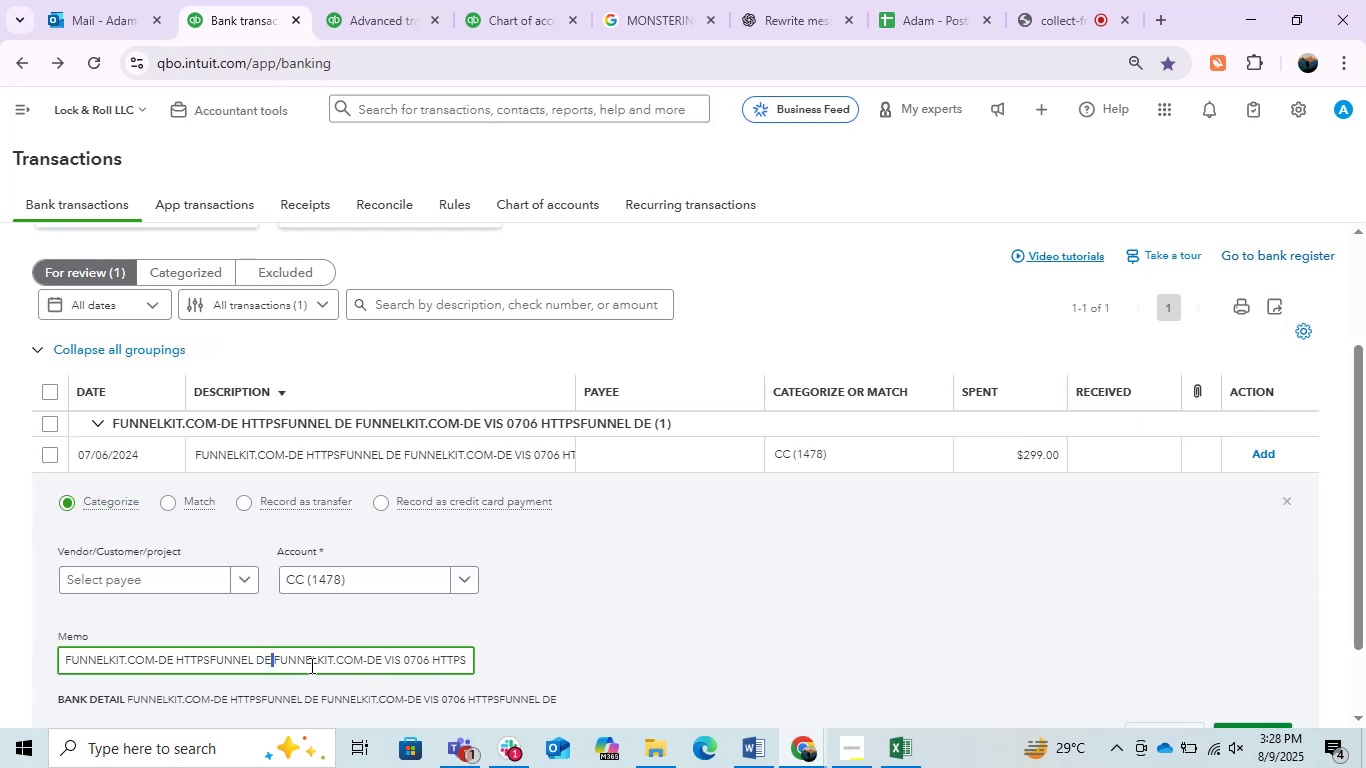 
double_click([294, 656])
 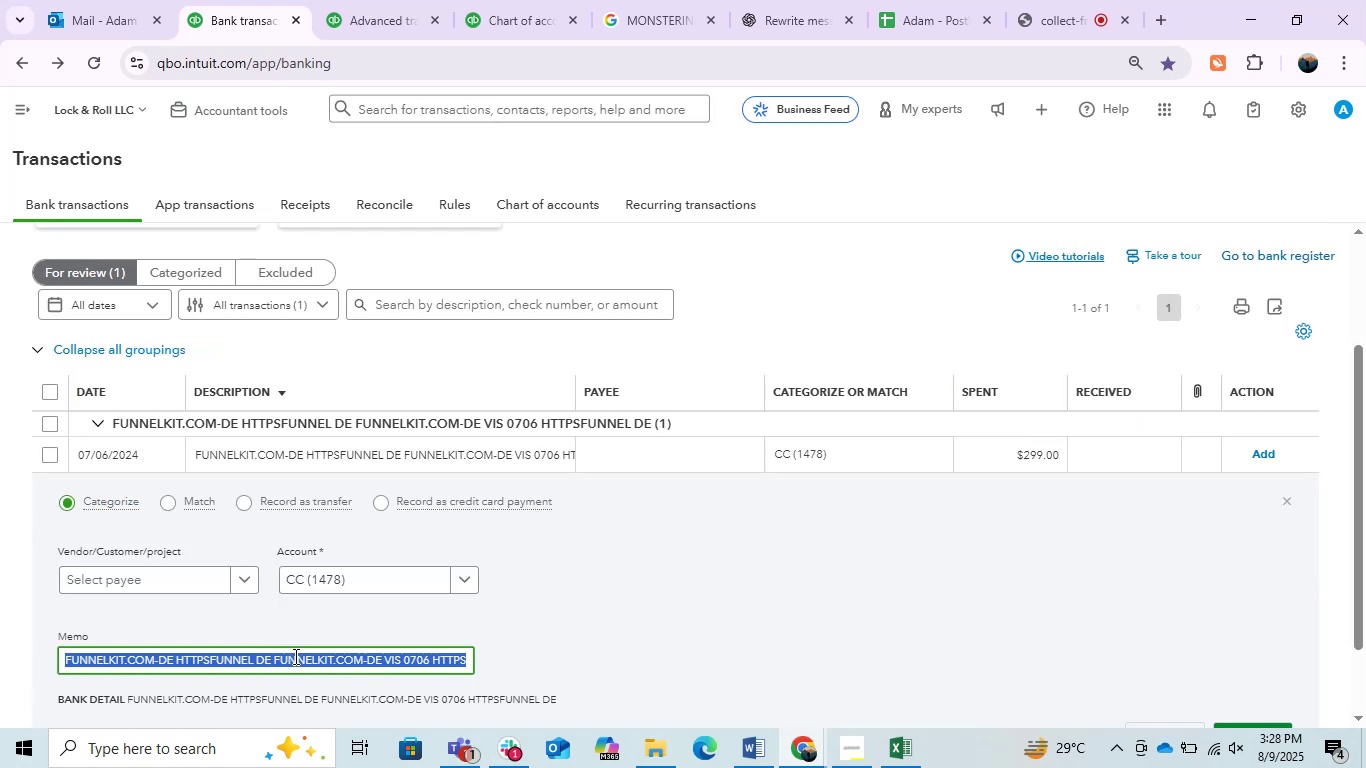 
triple_click([294, 656])
 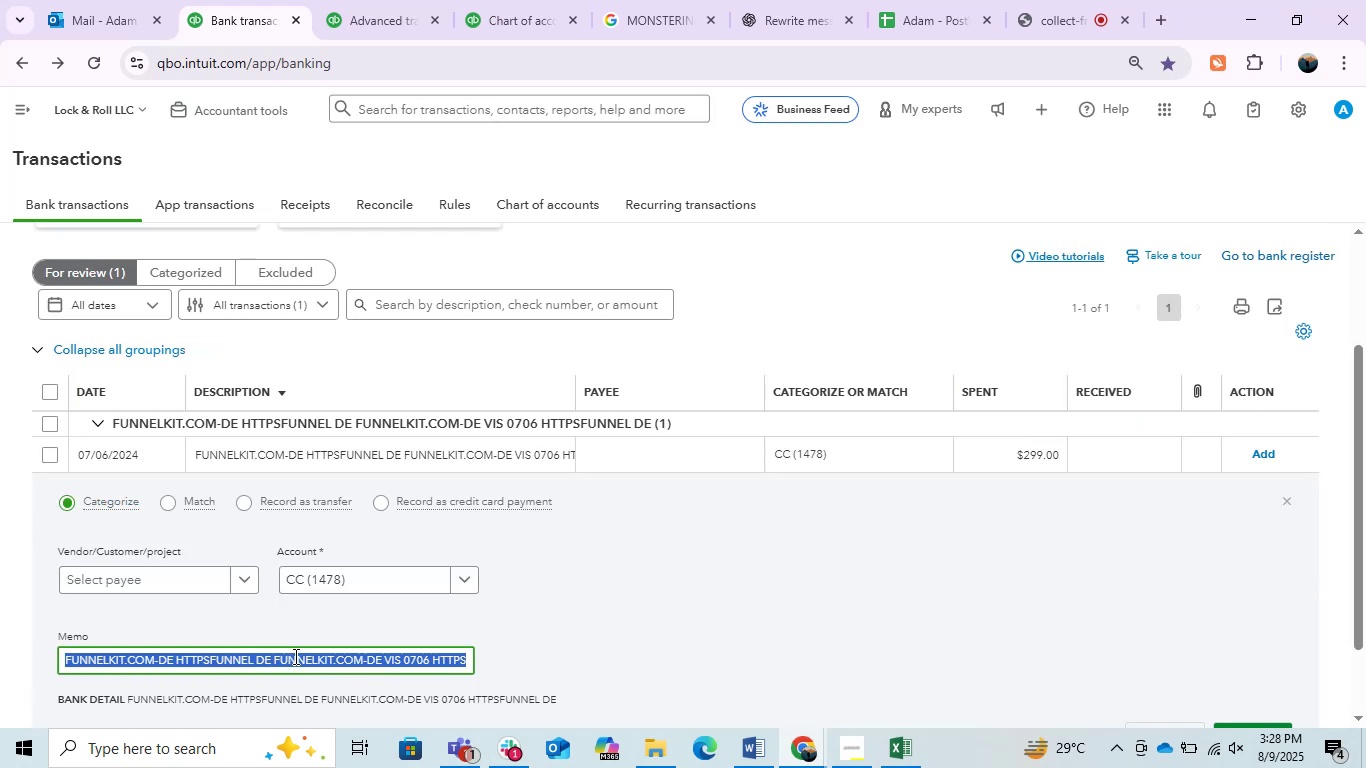 
key(Control+C)
 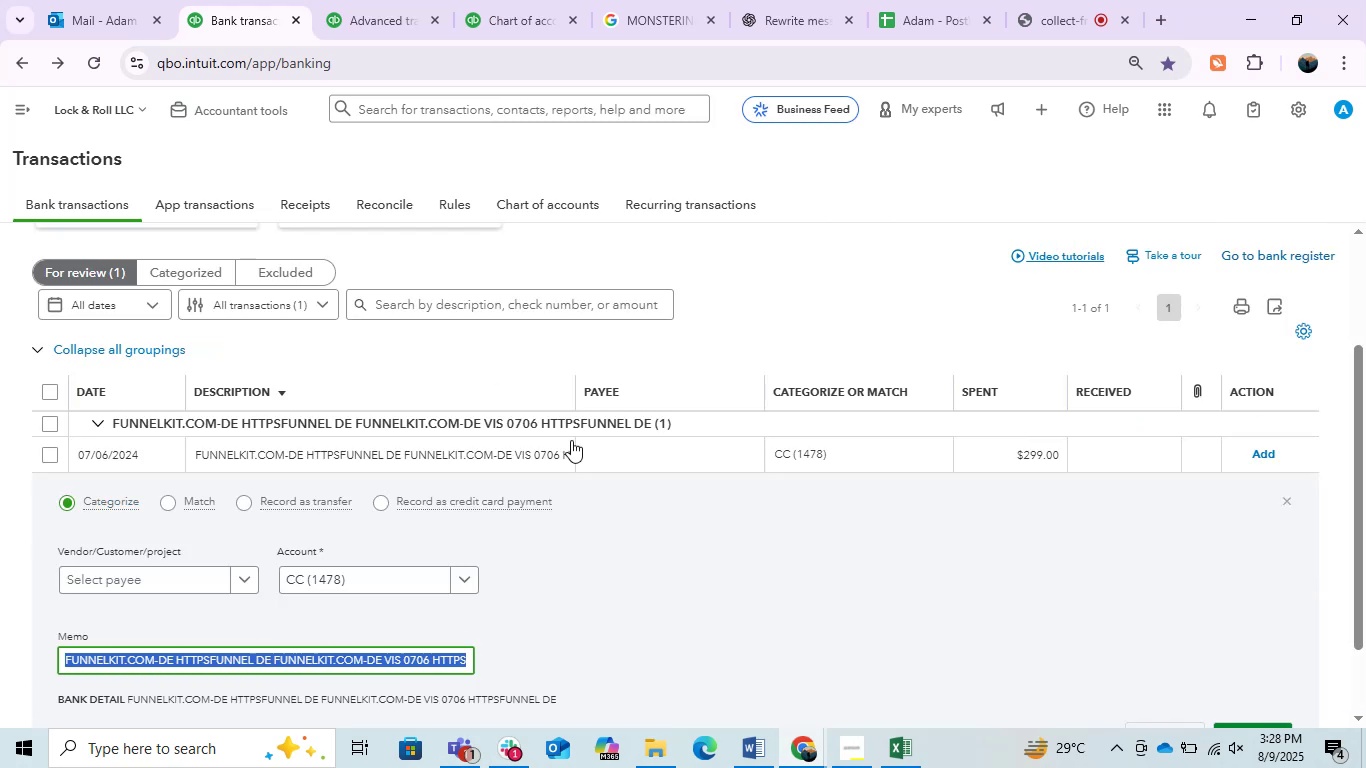 
key(Control+C)
 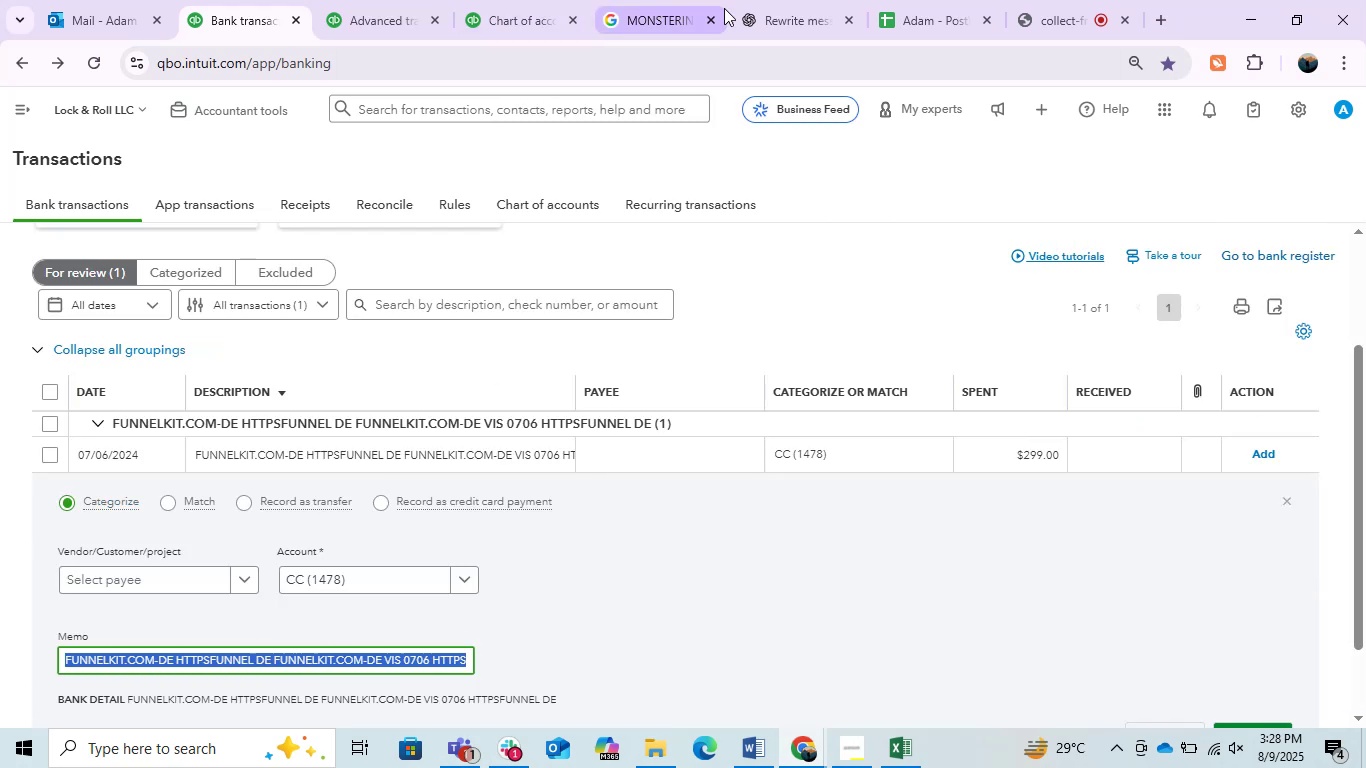 
left_click([757, 9])
 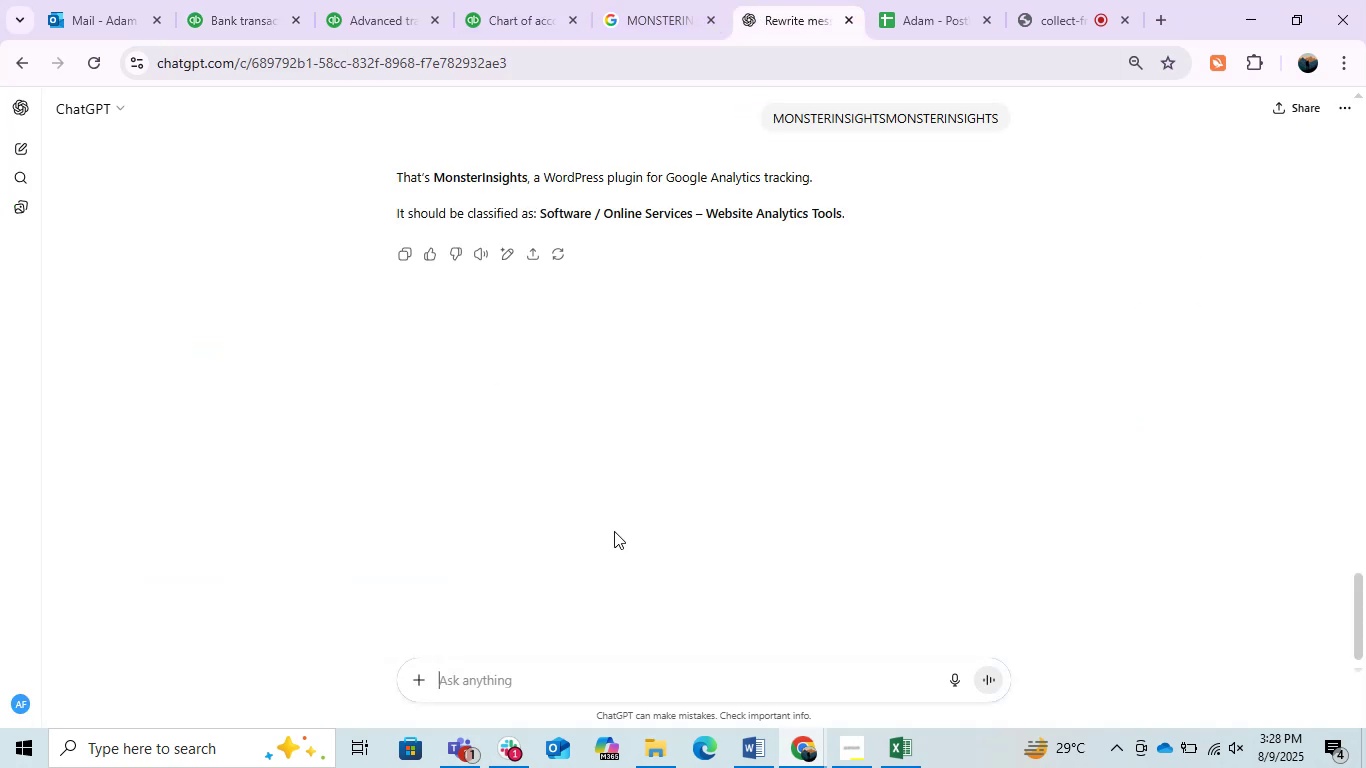 
key(Control+ControlLeft)
 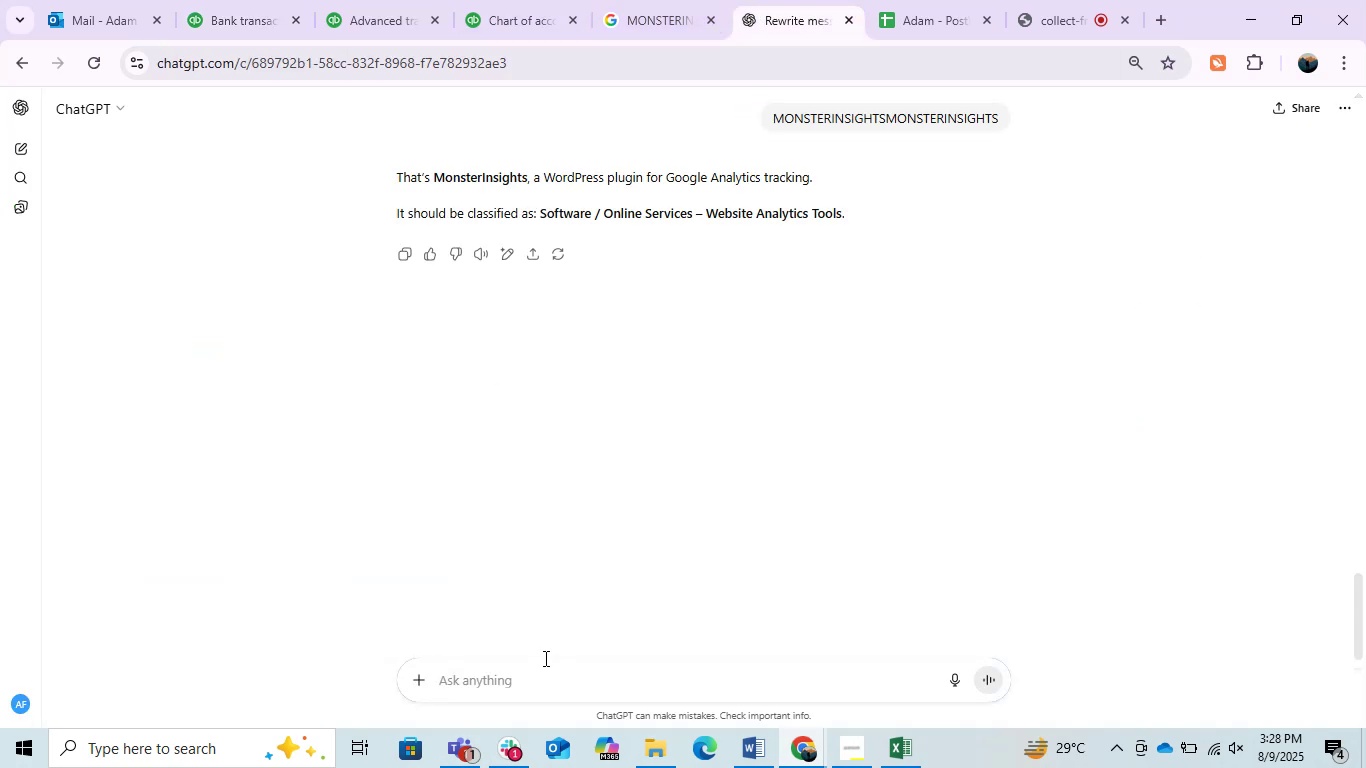 
key(Control+V)
 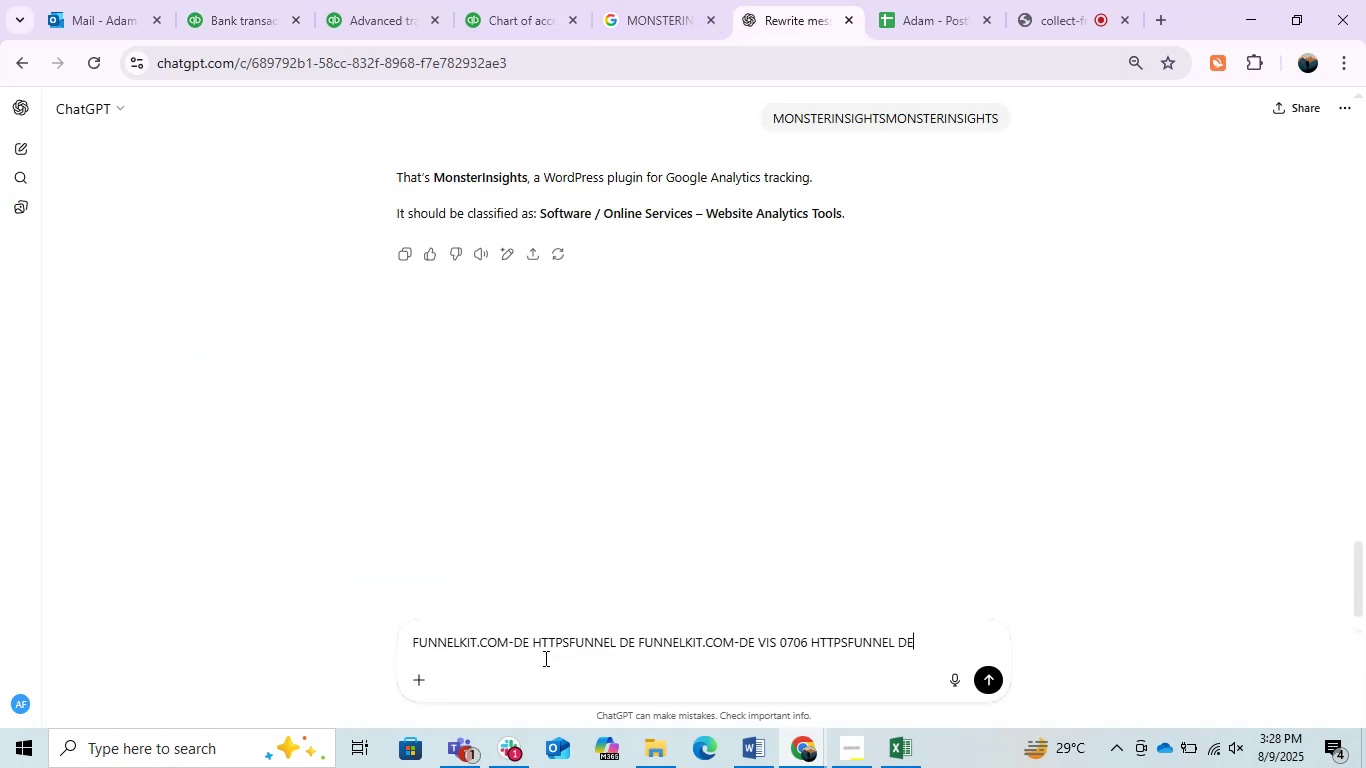 
key(Enter)
 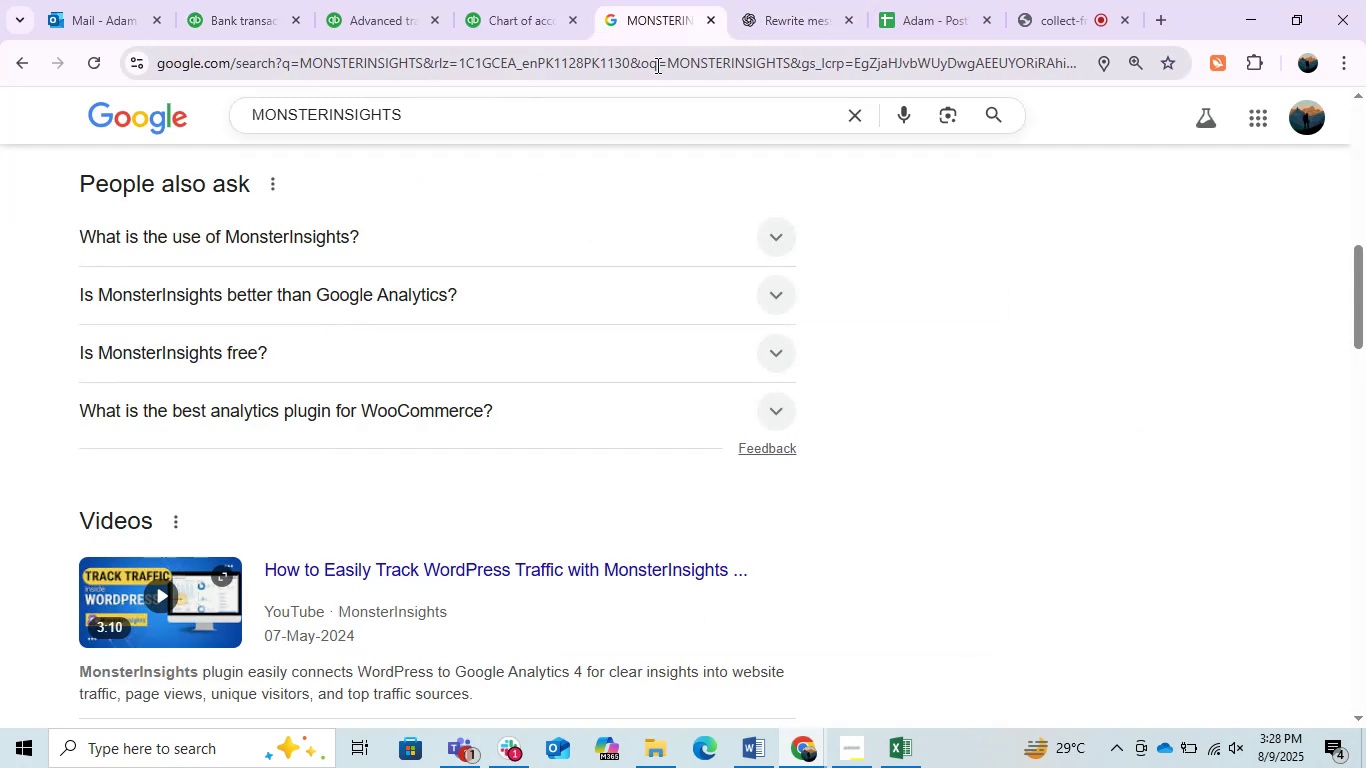 
key(Control+V)
 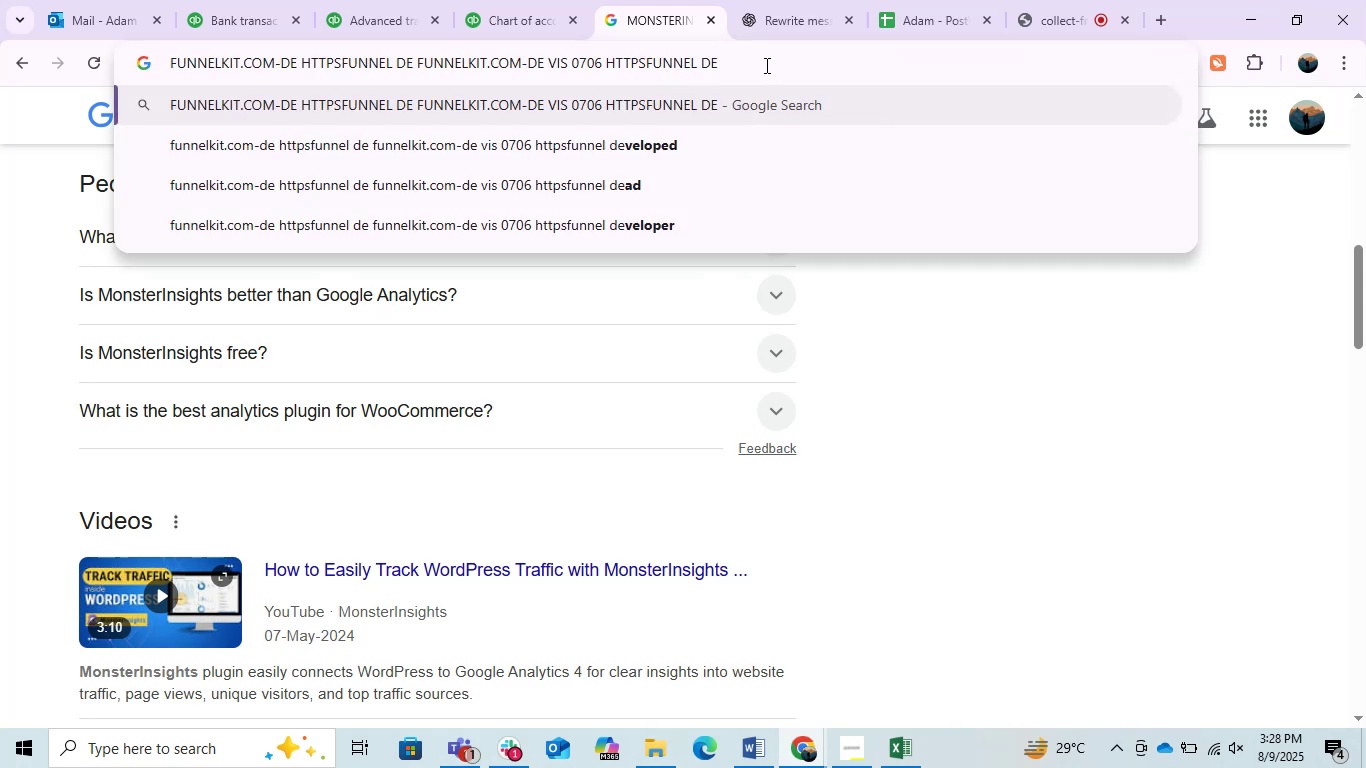 
left_click([765, 65])
 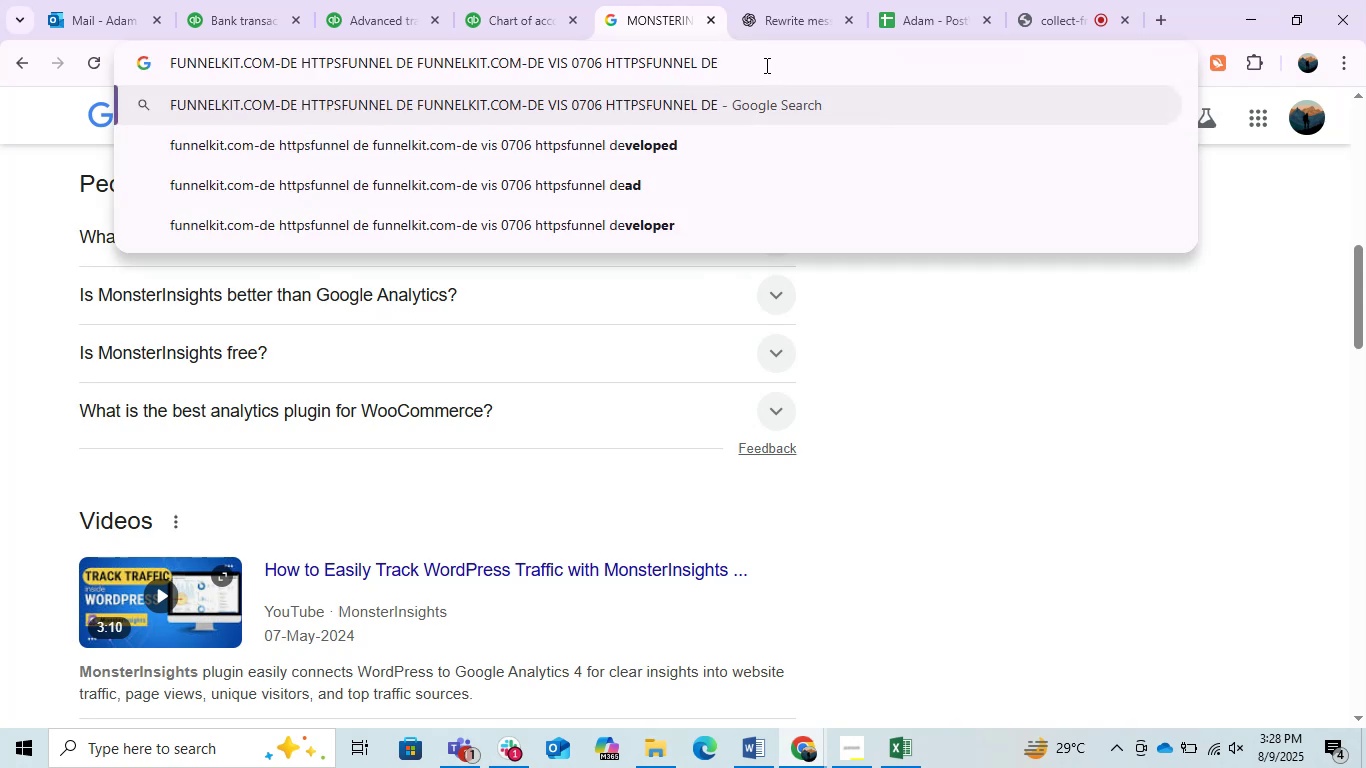 
left_click_drag(start_coordinate=[765, 65], to_coordinate=[274, 51])
 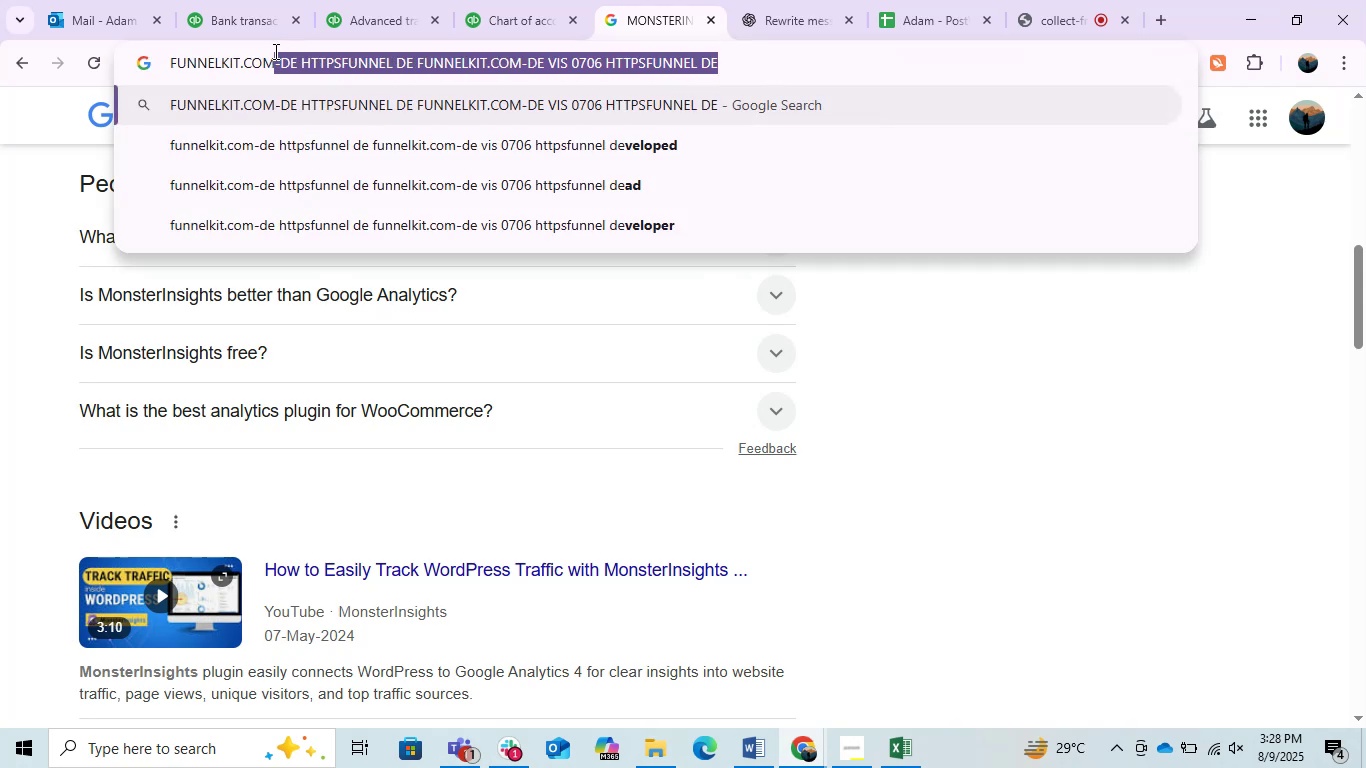 
key(Backspace)
 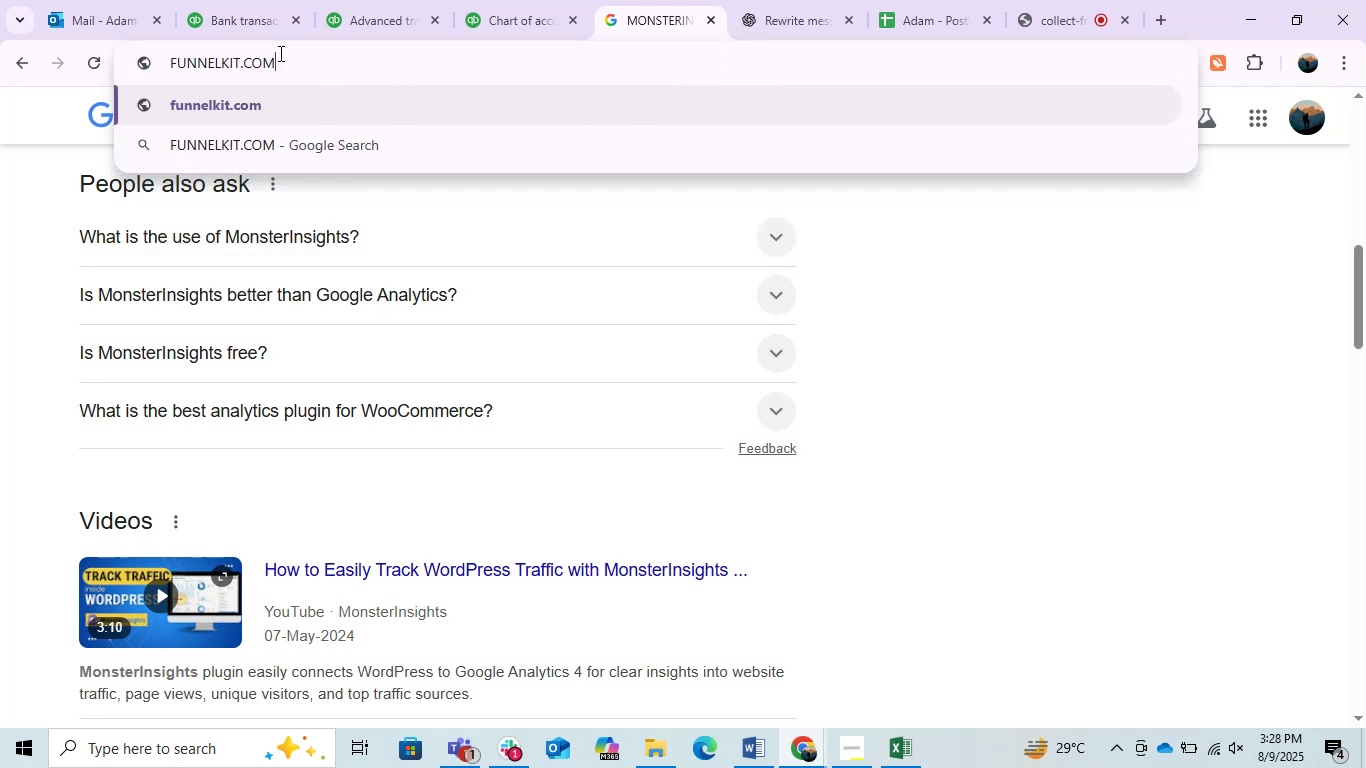 
key(Enter)
 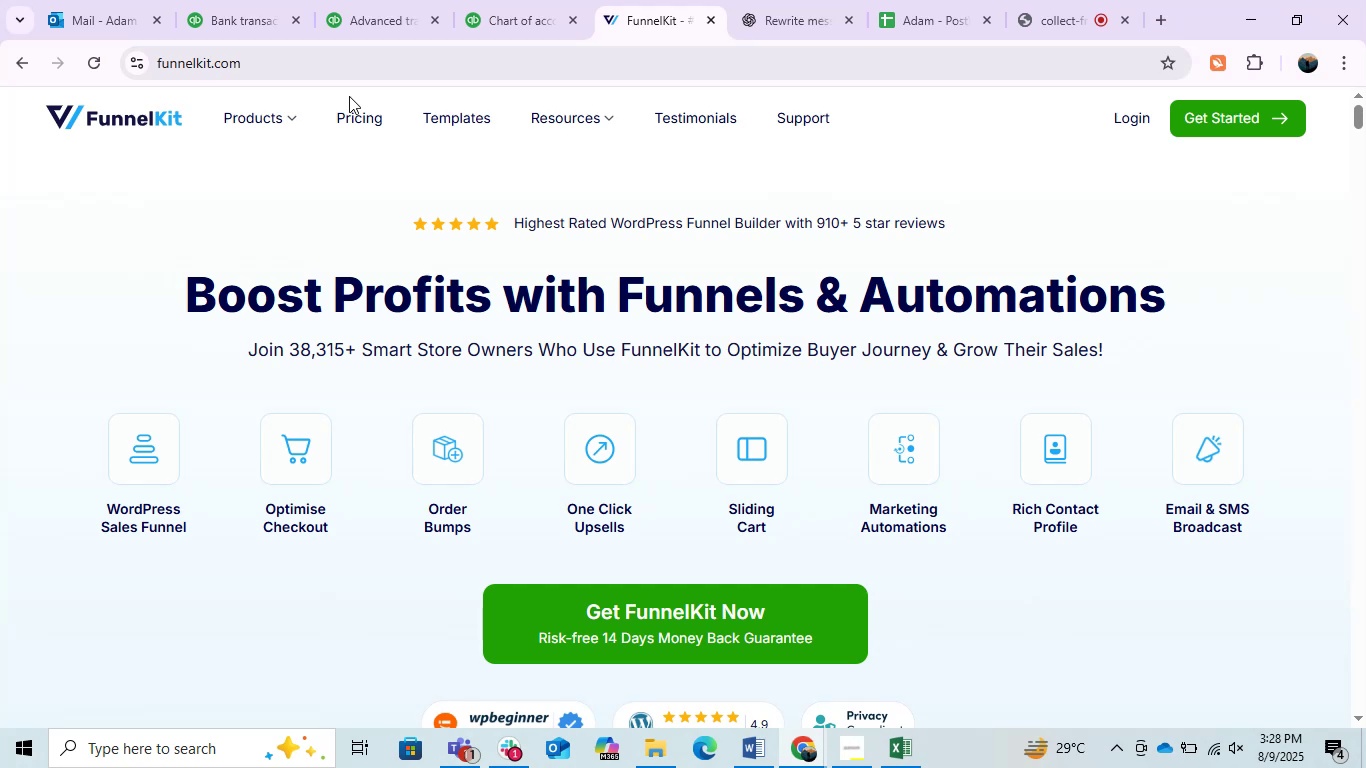 
wait(7.22)
 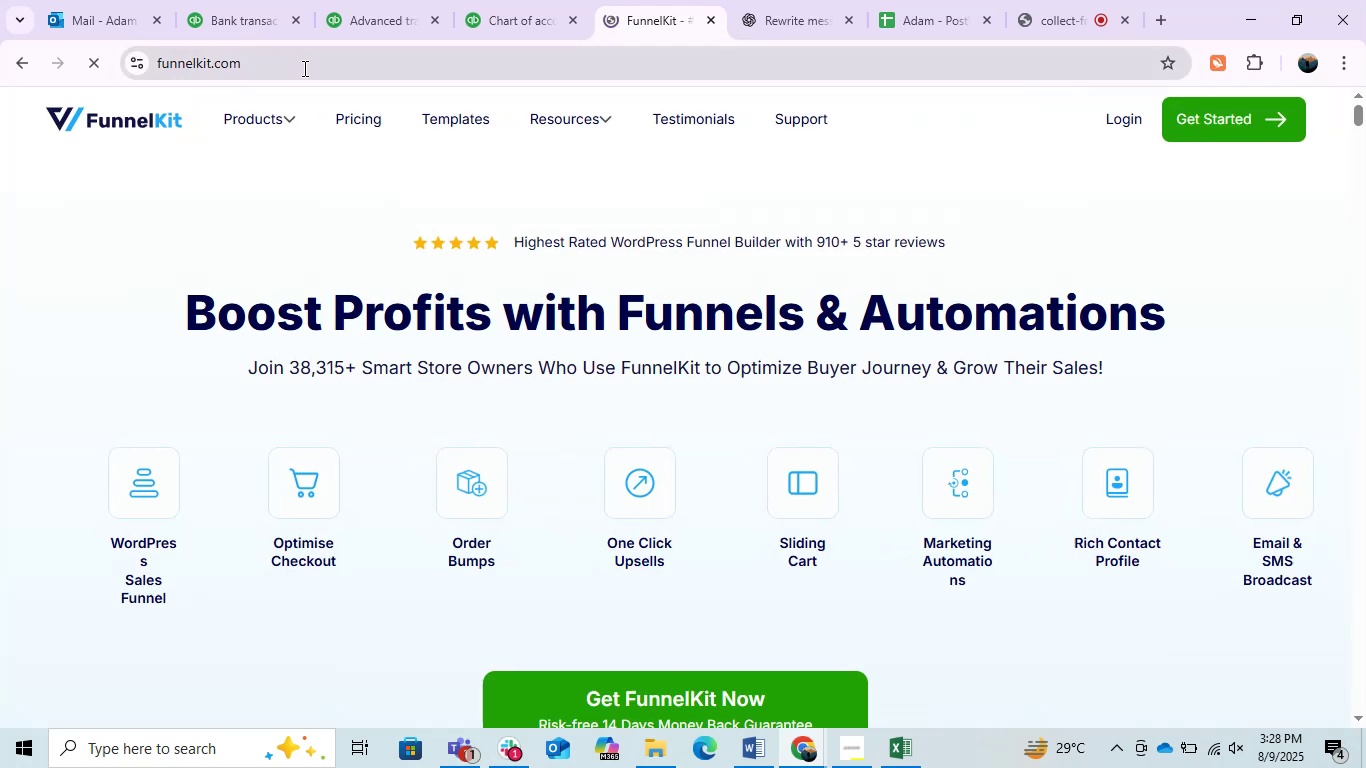 
scroll: coordinate [231, 521], scroll_direction: down, amount: 3.0
 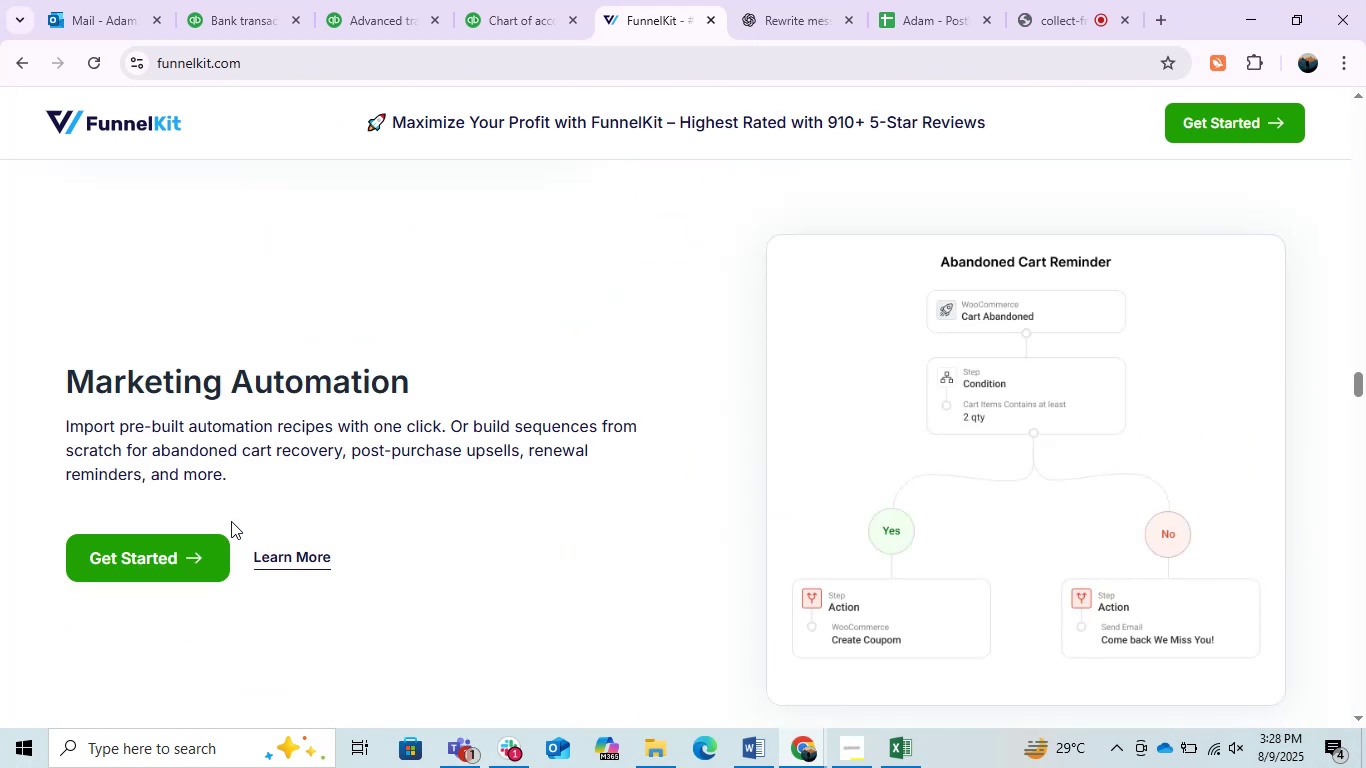 
scroll: coordinate [231, 521], scroll_direction: up, amount: 10.0
 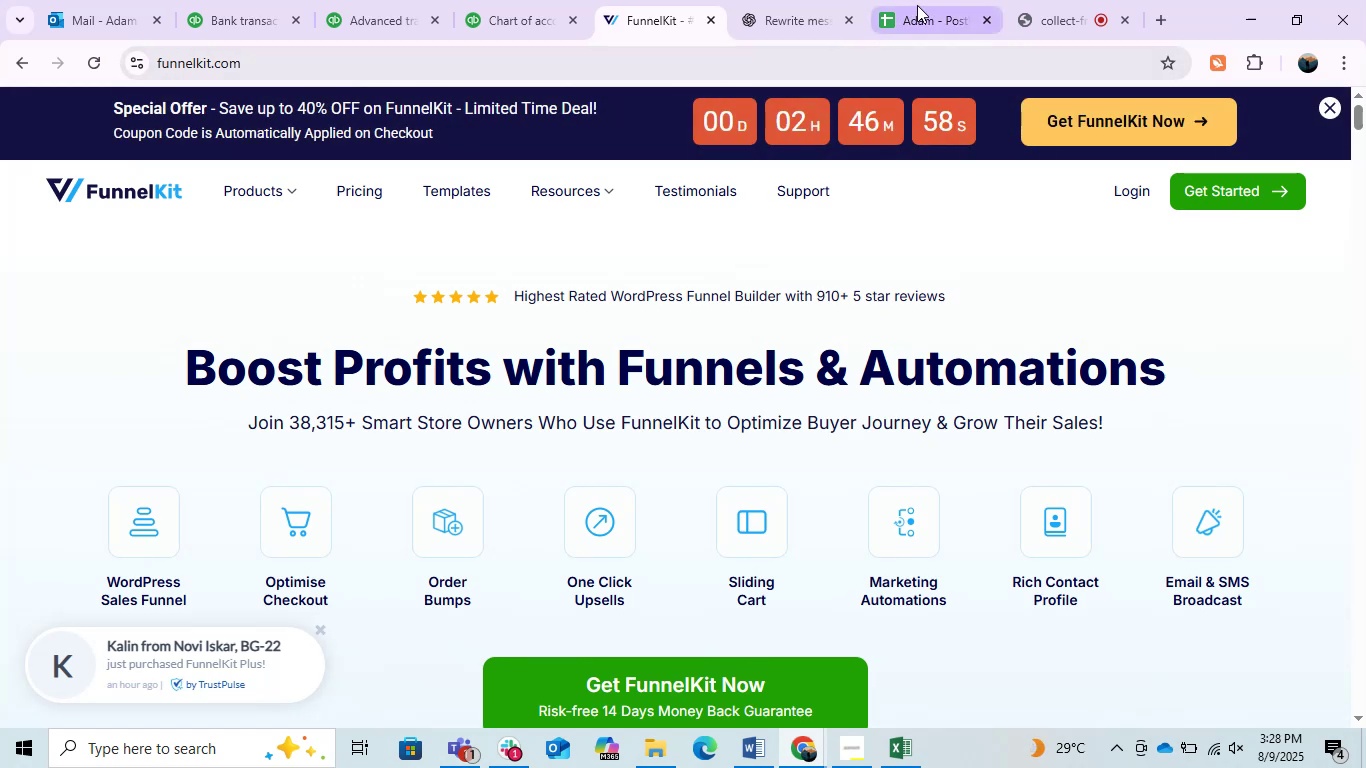 
left_click([778, 0])
 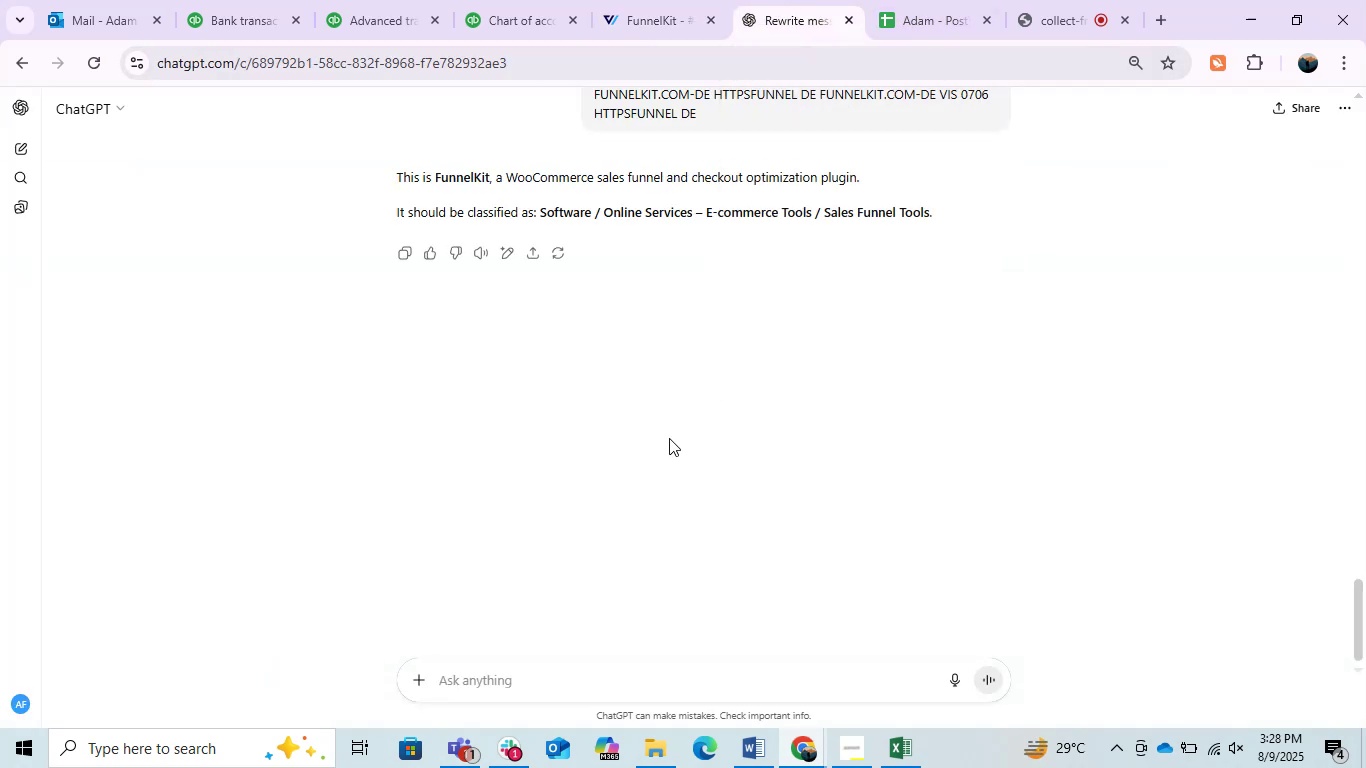 
left_click([118, 0])
 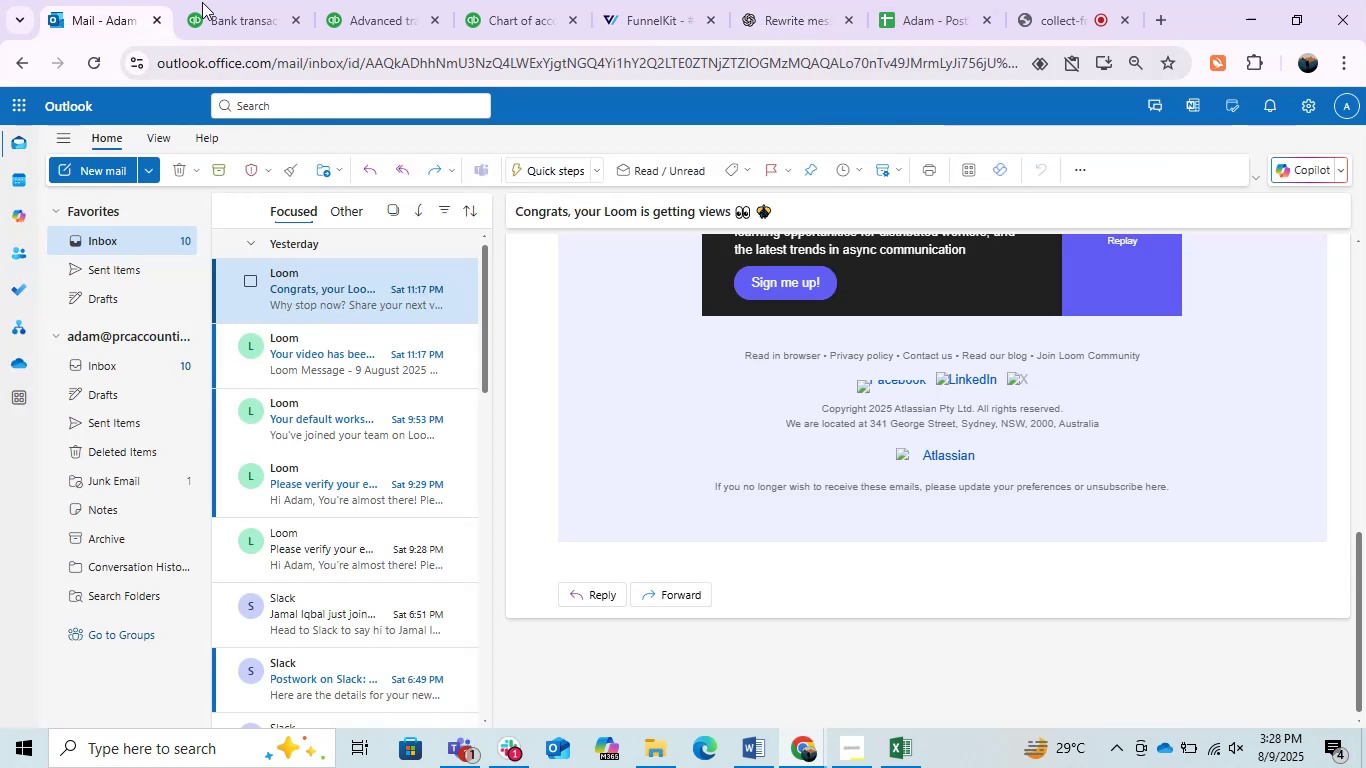 
left_click([239, 0])
 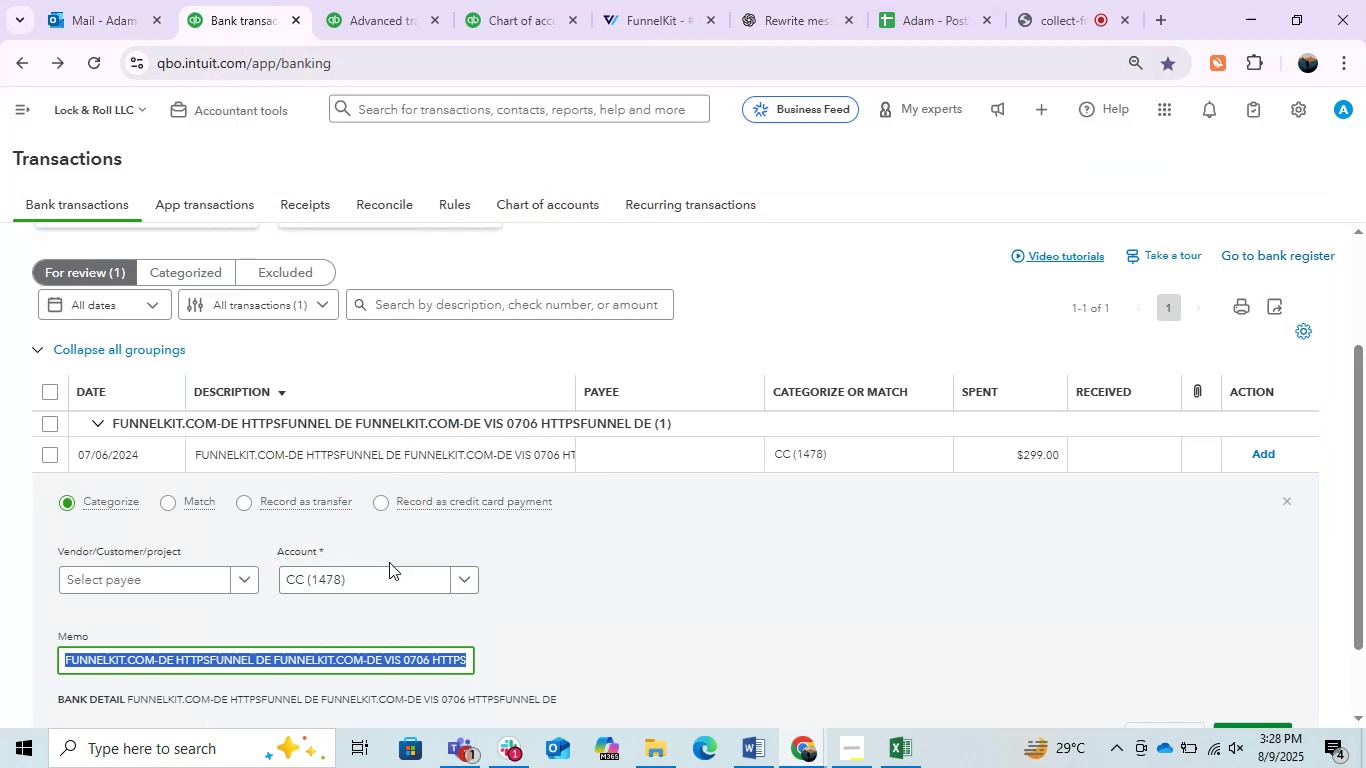 
double_click([373, 576])
 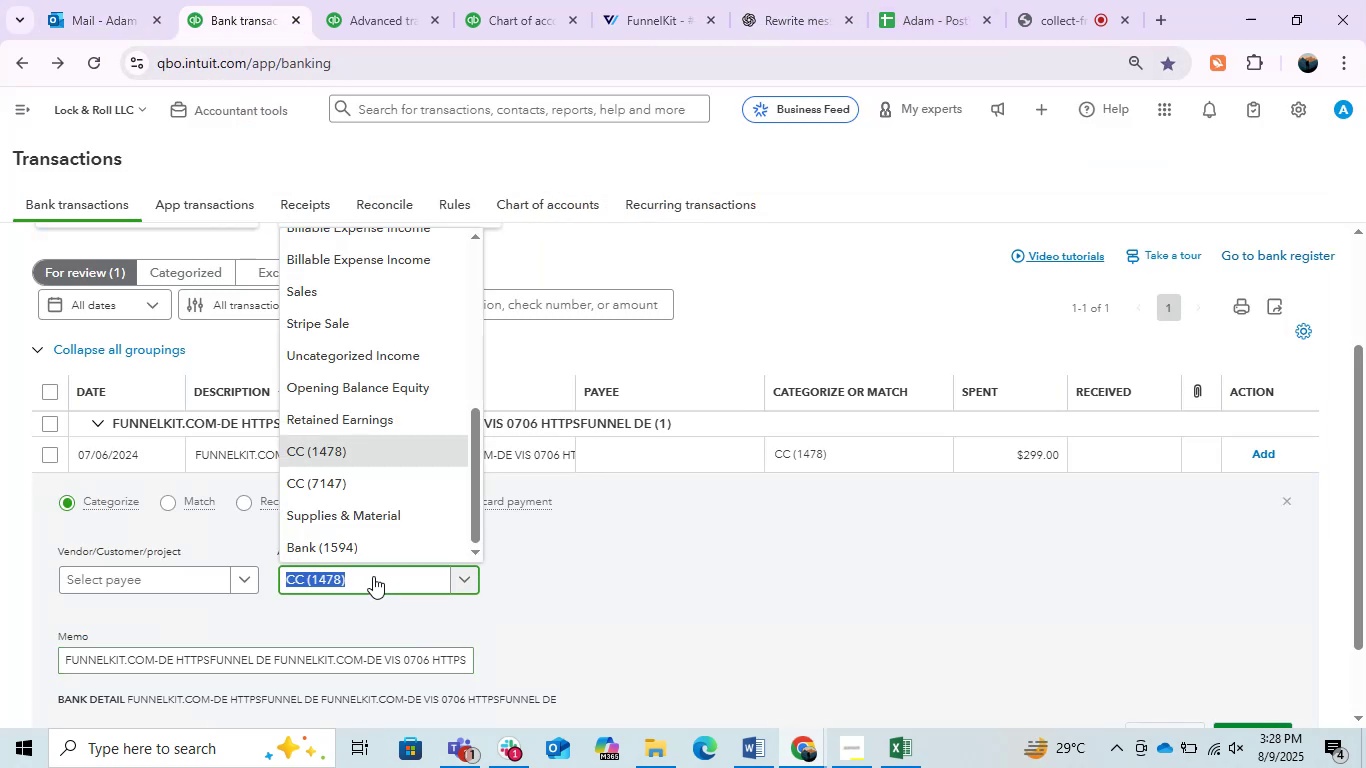 
type(off)
 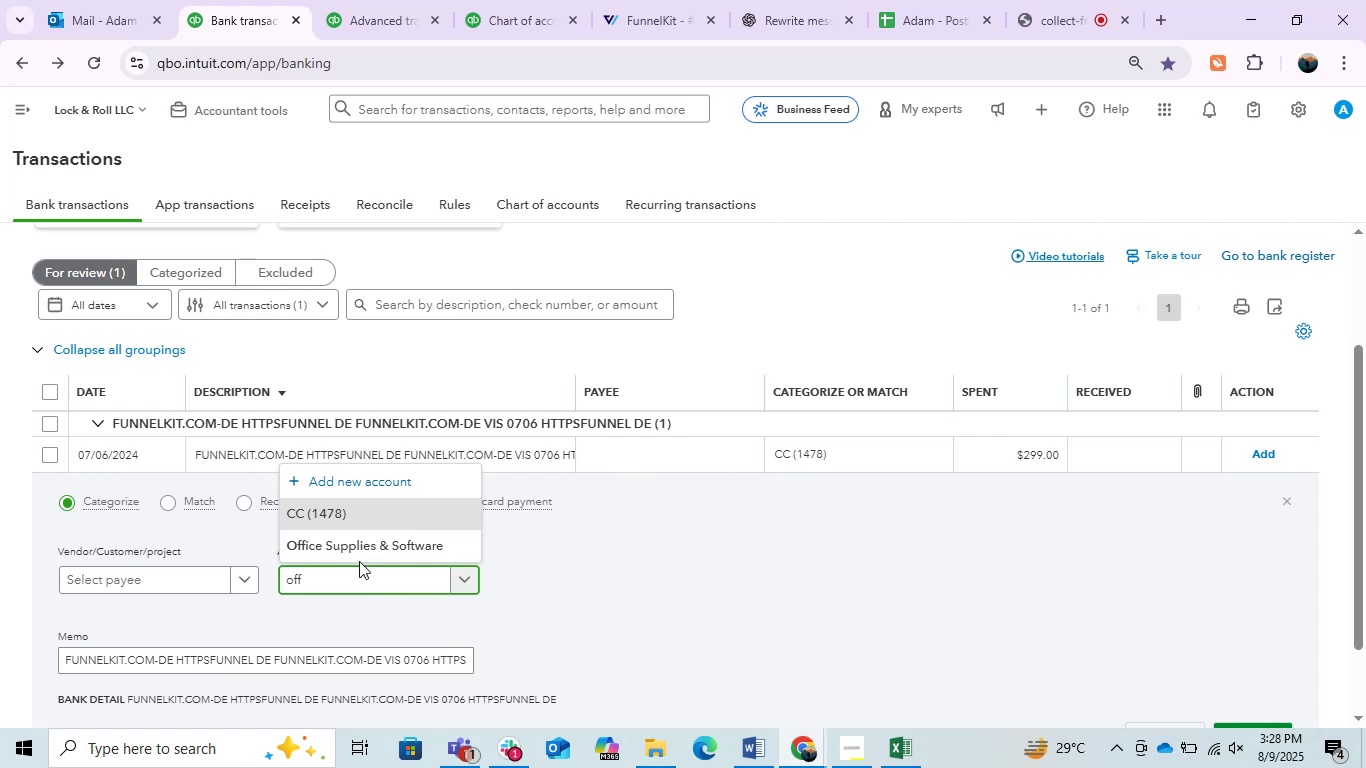 
left_click([352, 550])
 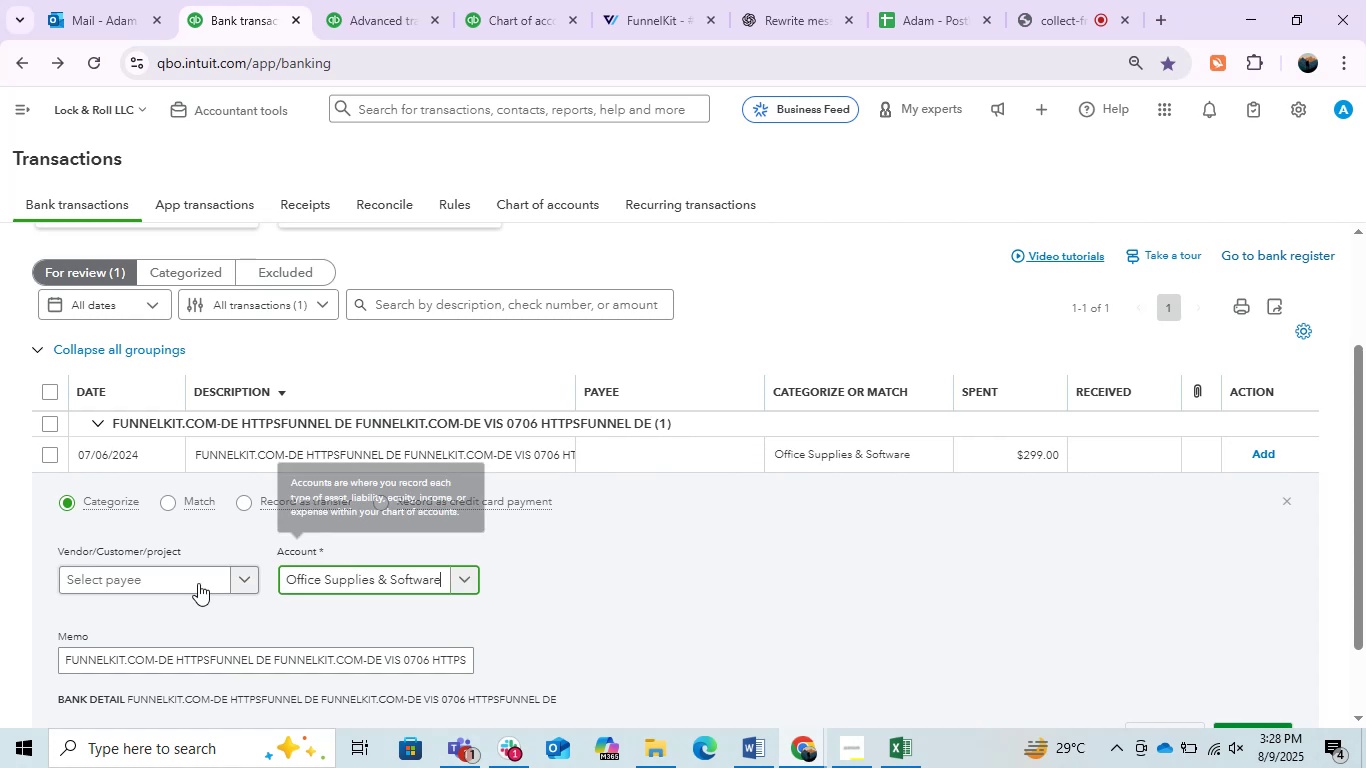 
left_click([183, 586])
 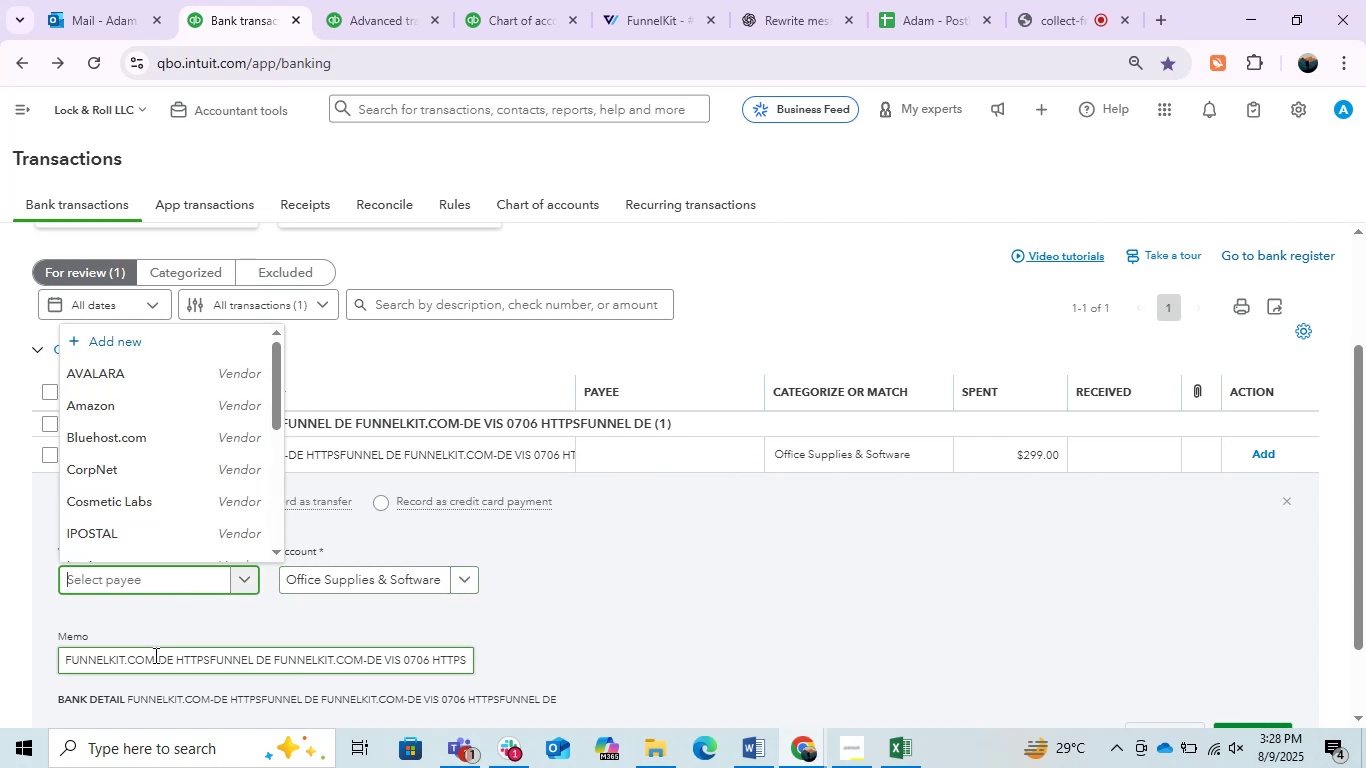 
left_click_drag(start_coordinate=[124, 663], to_coordinate=[22, 635])
 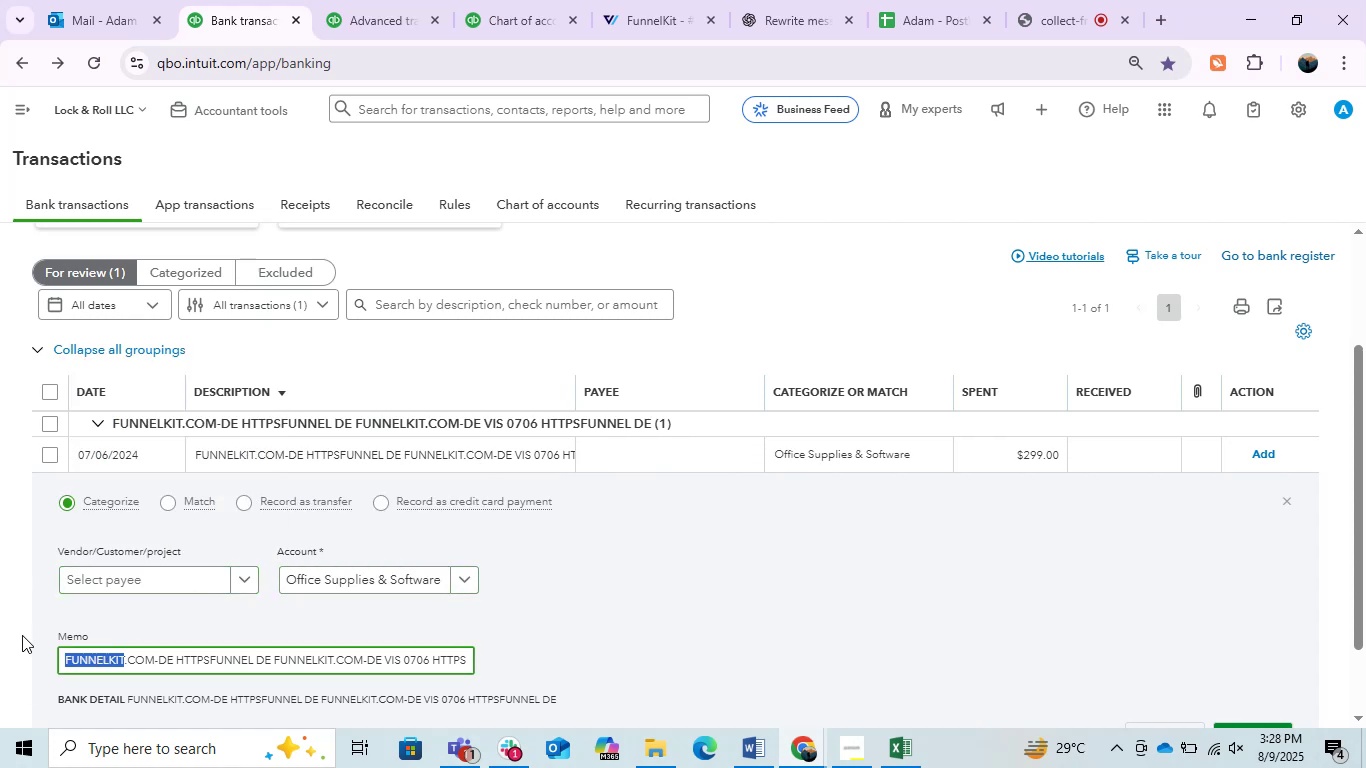 
key(Control+C)
 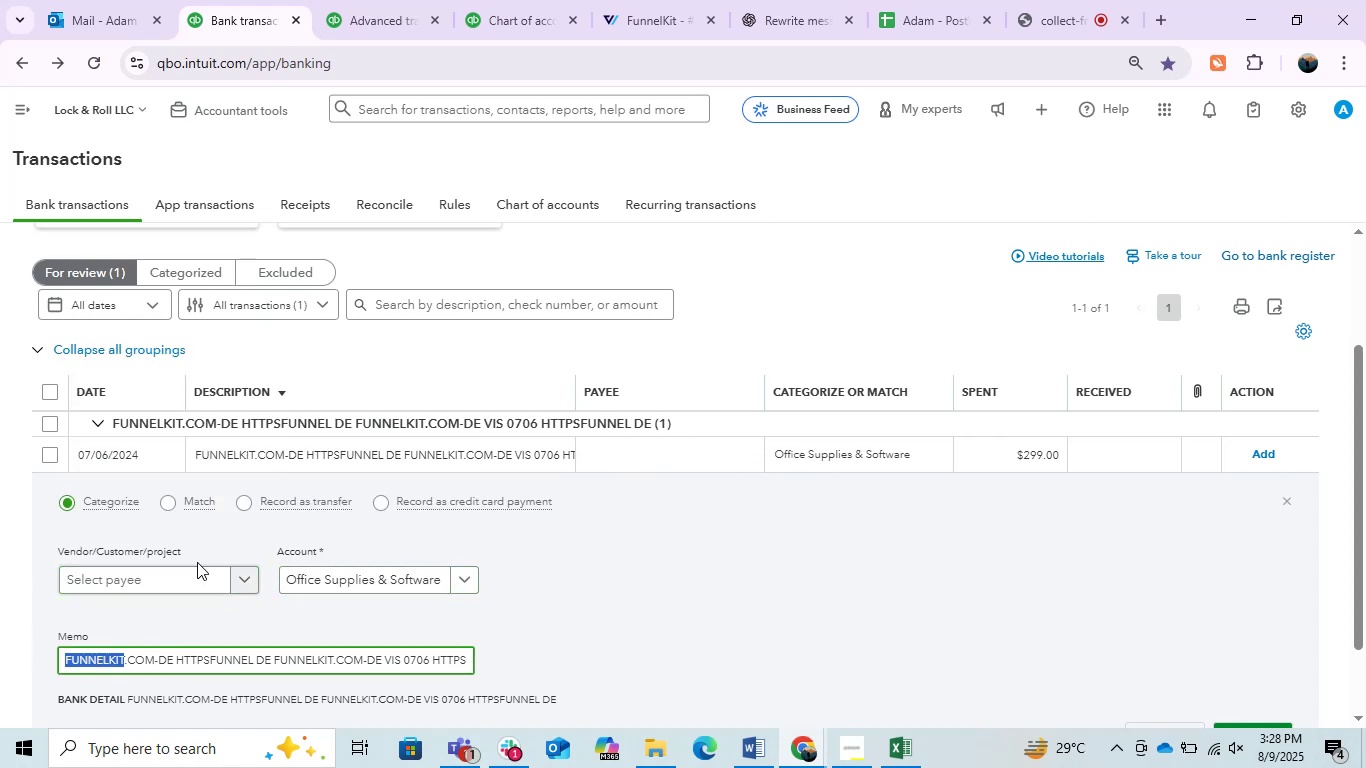 
left_click([194, 560])
 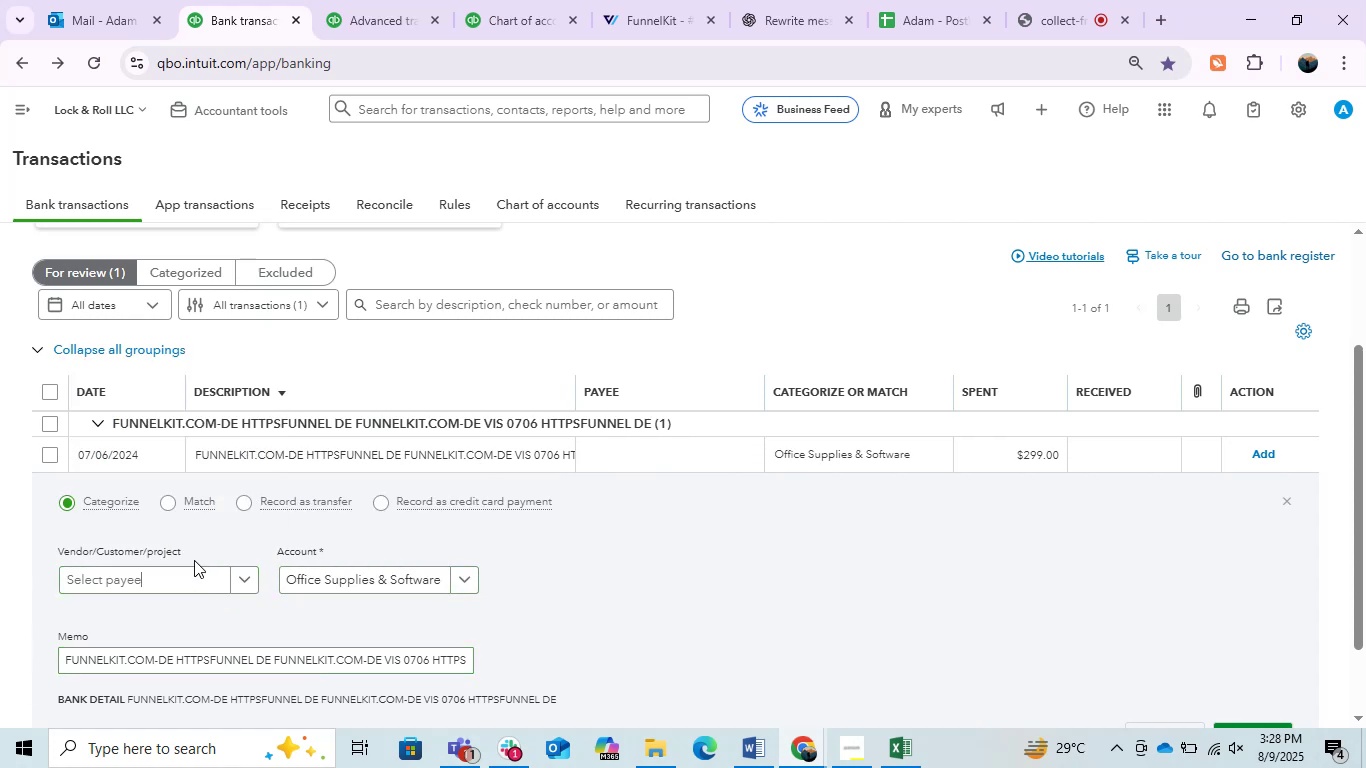 
key(Control+V)
 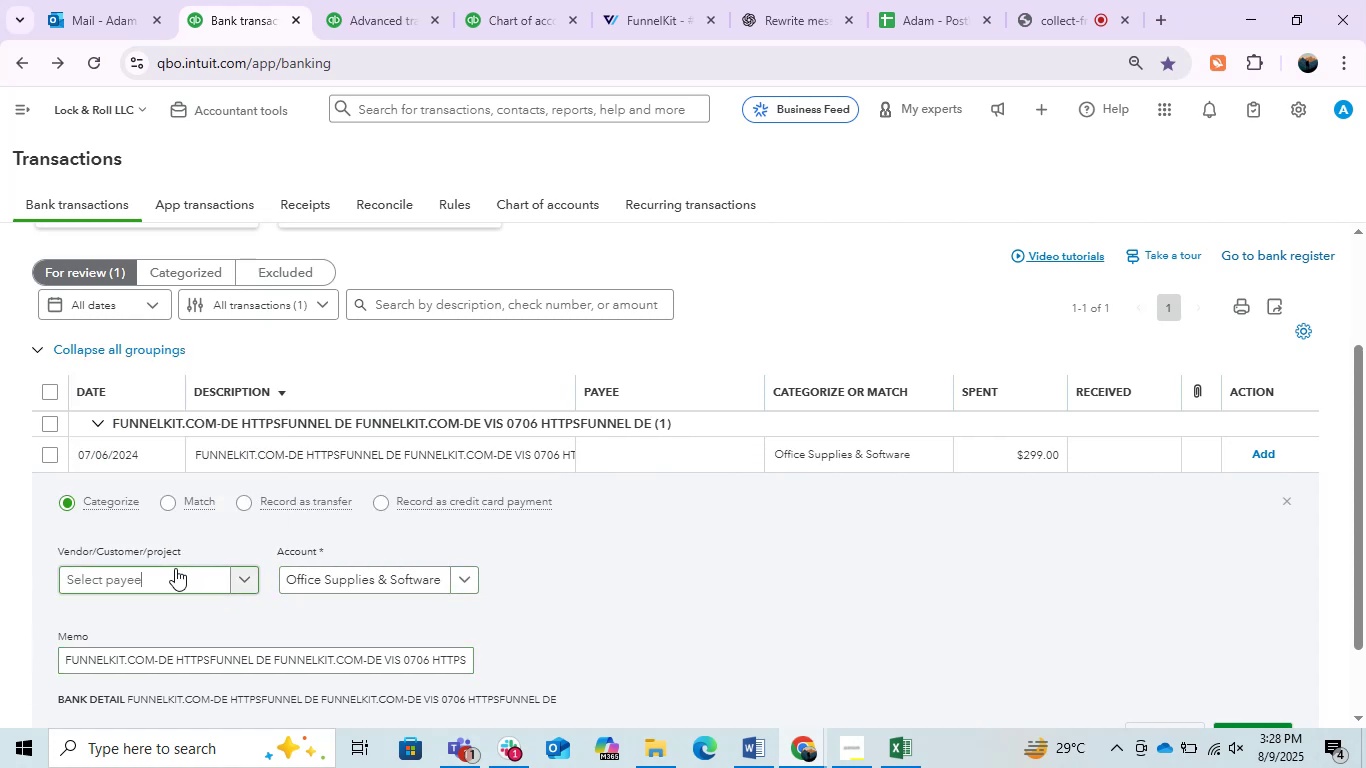 
left_click([166, 570])
 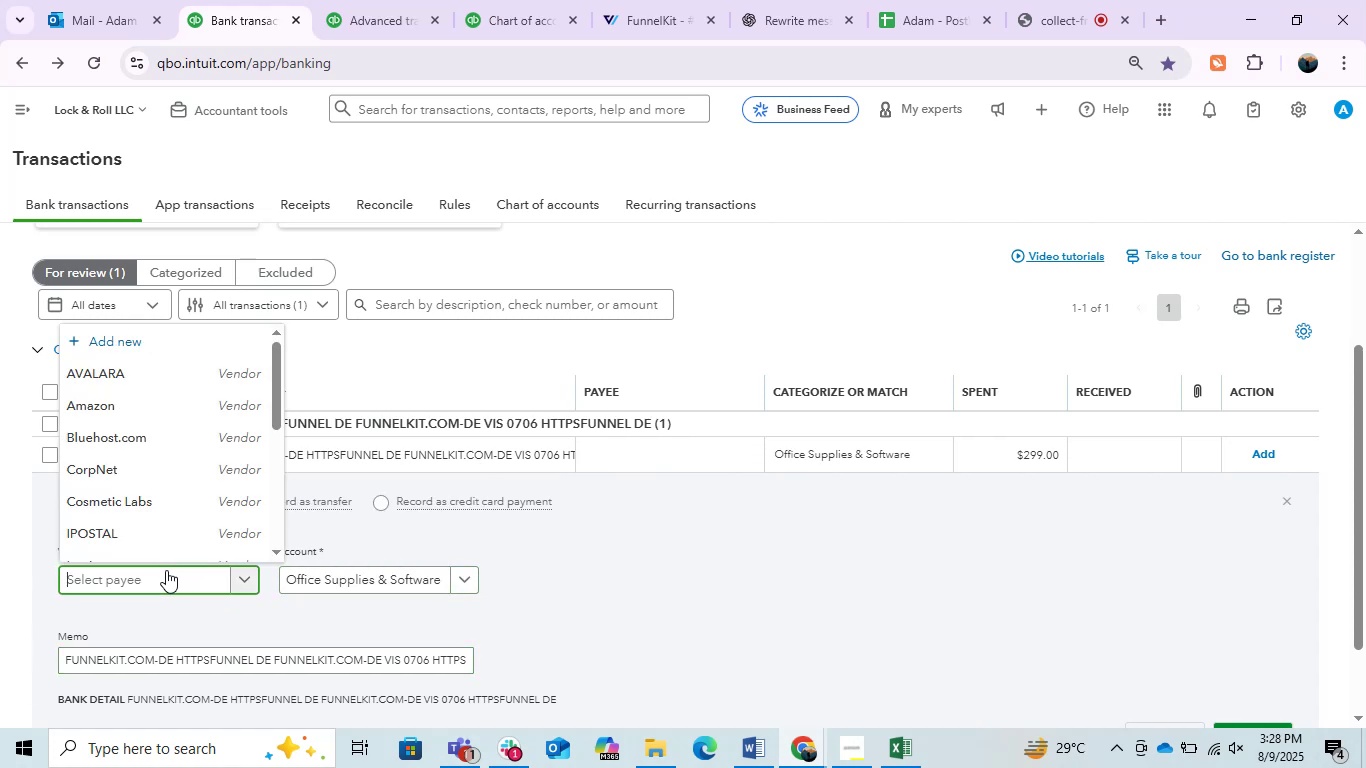 
key(Control+ControlLeft)
 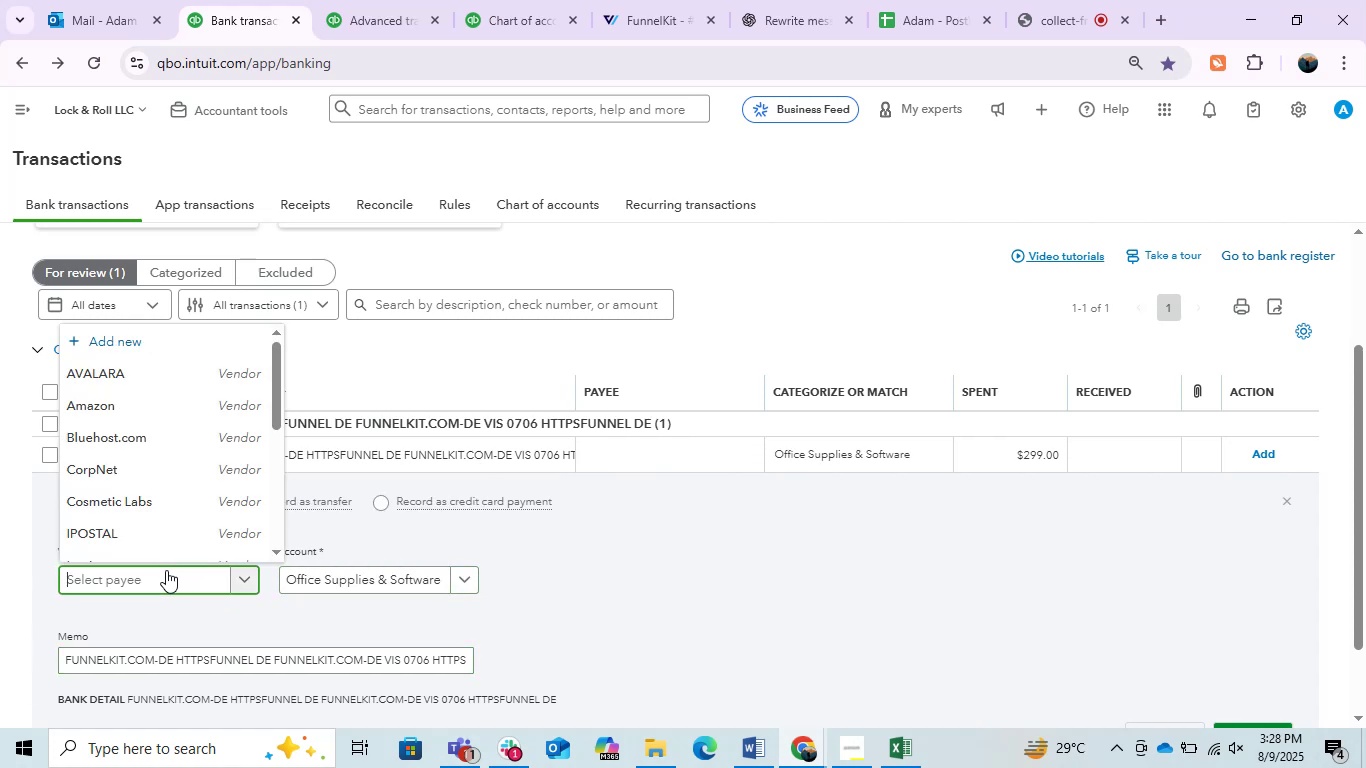 
key(Control+V)
 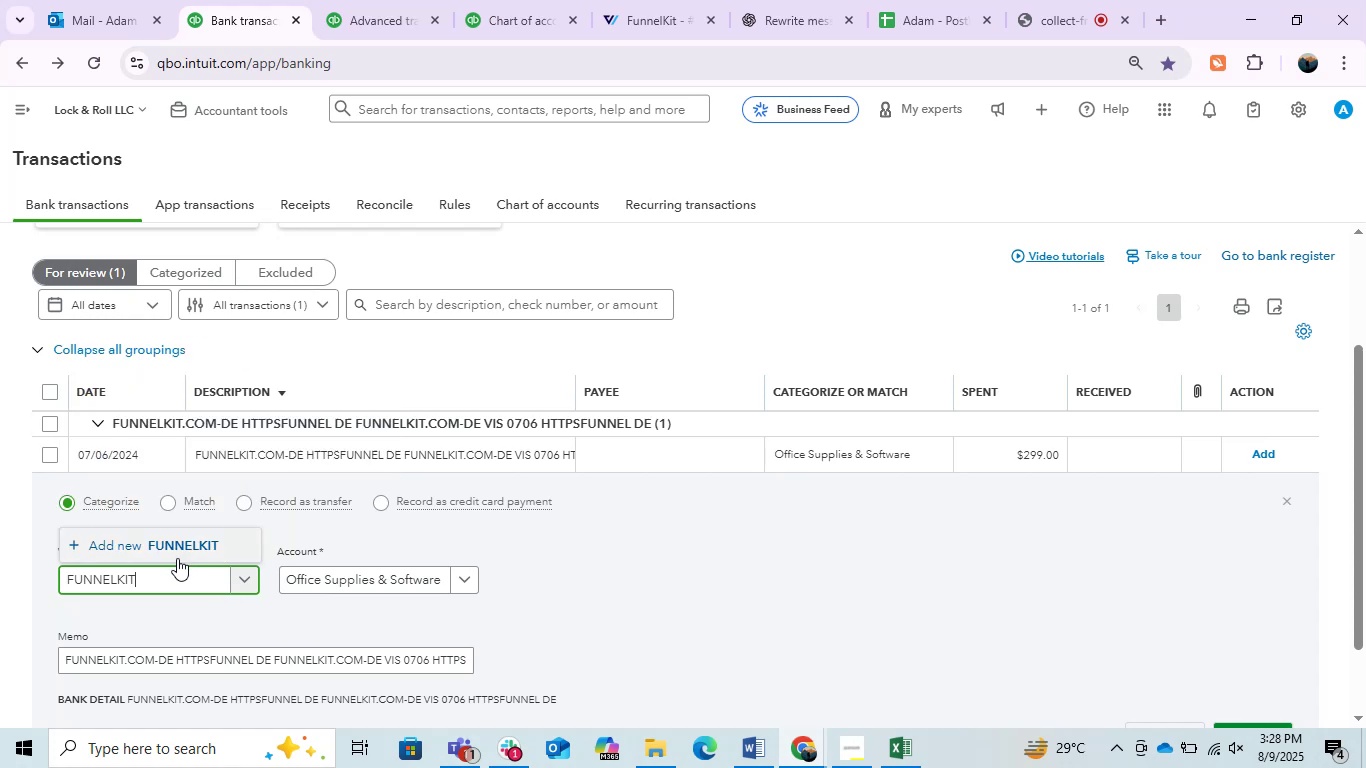 
left_click([163, 552])
 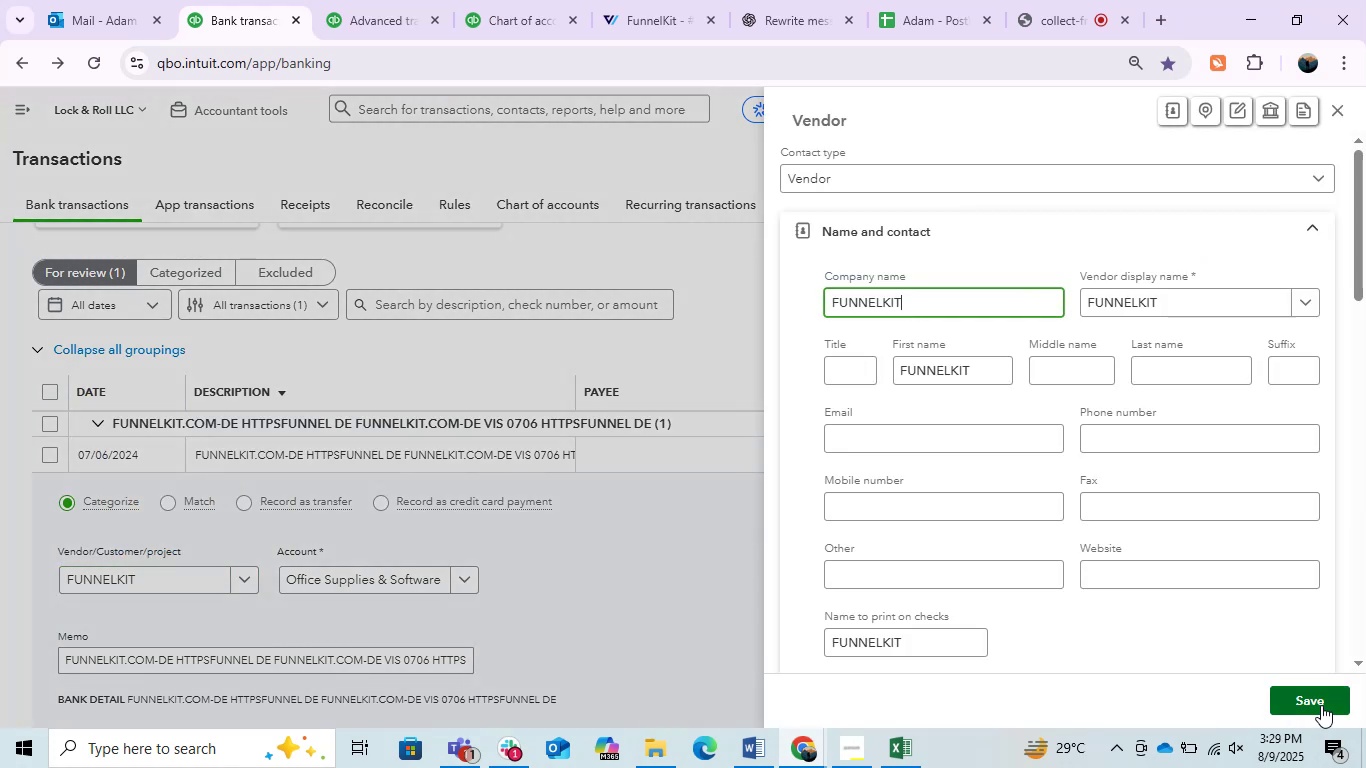 
left_click([1318, 704])
 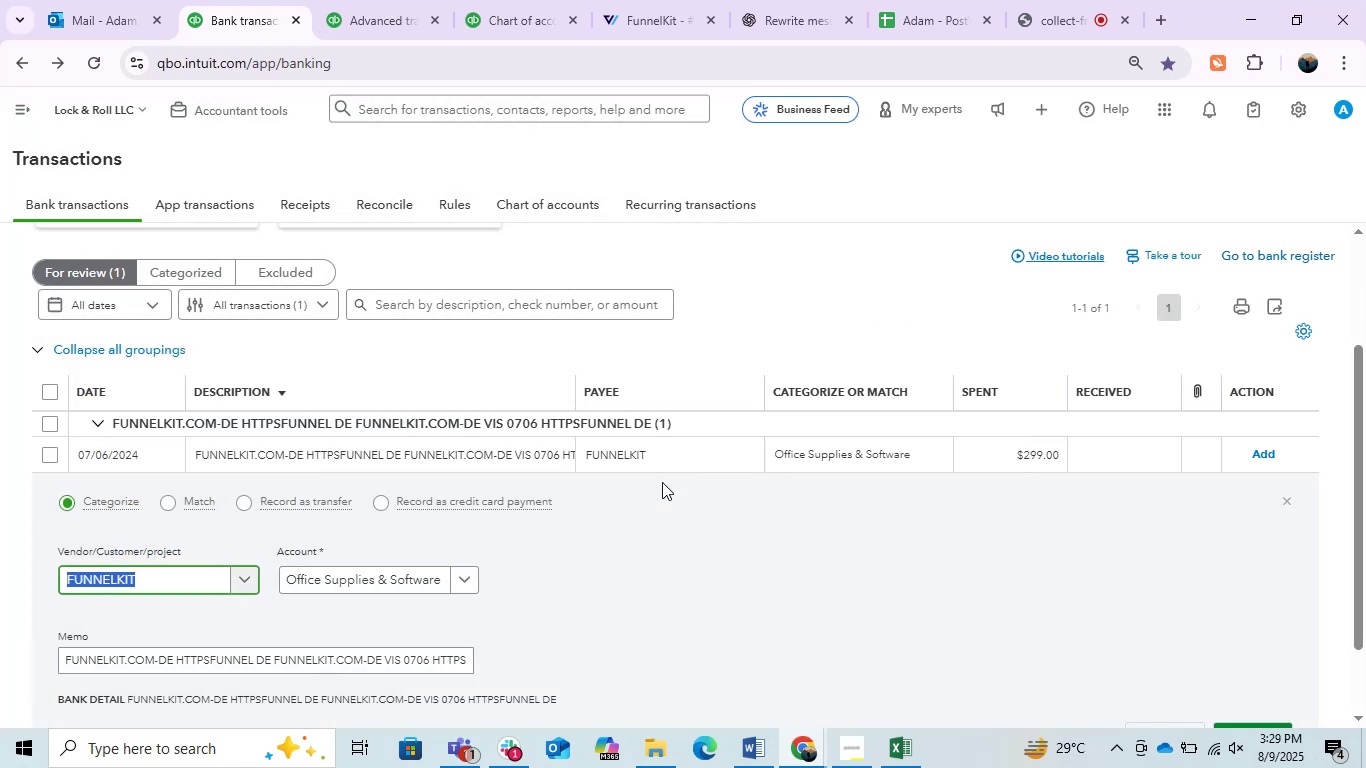 
left_click([643, 558])
 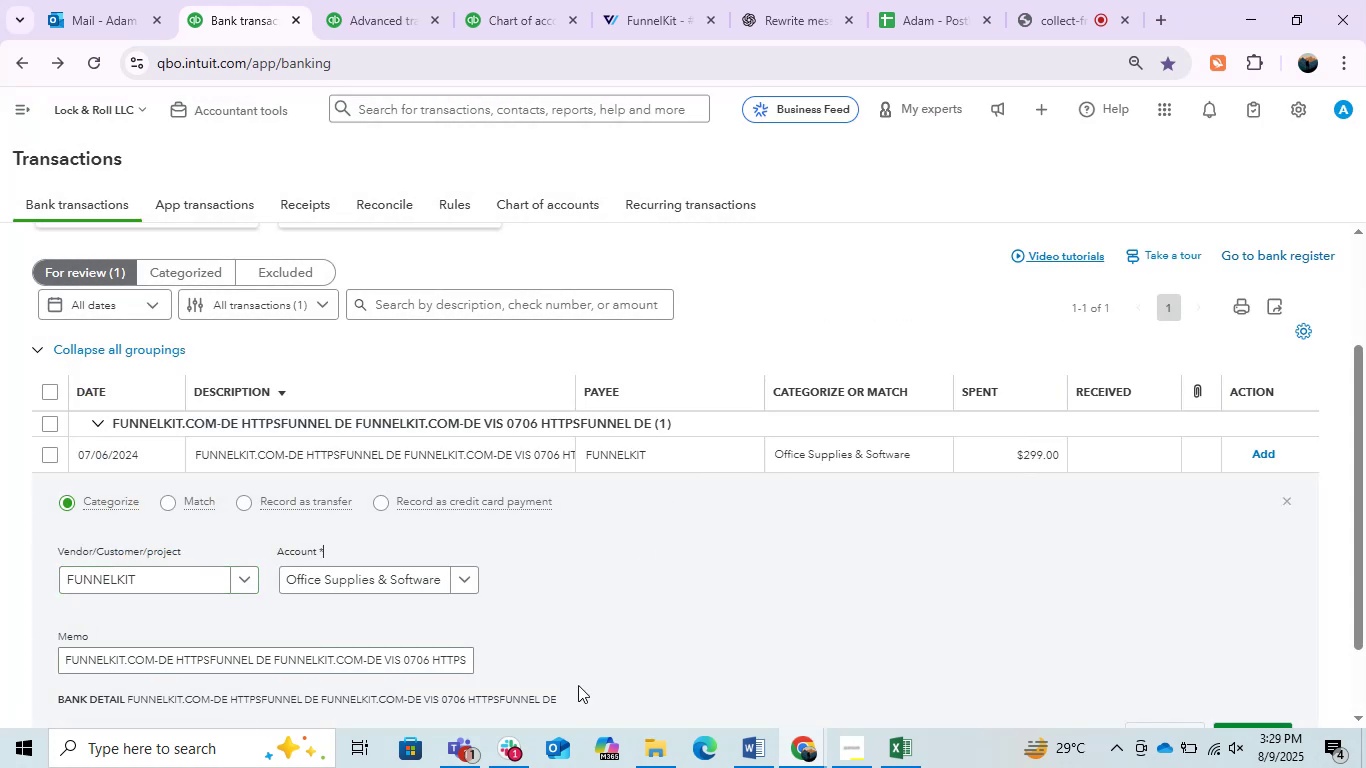 
left_click([766, 751])
 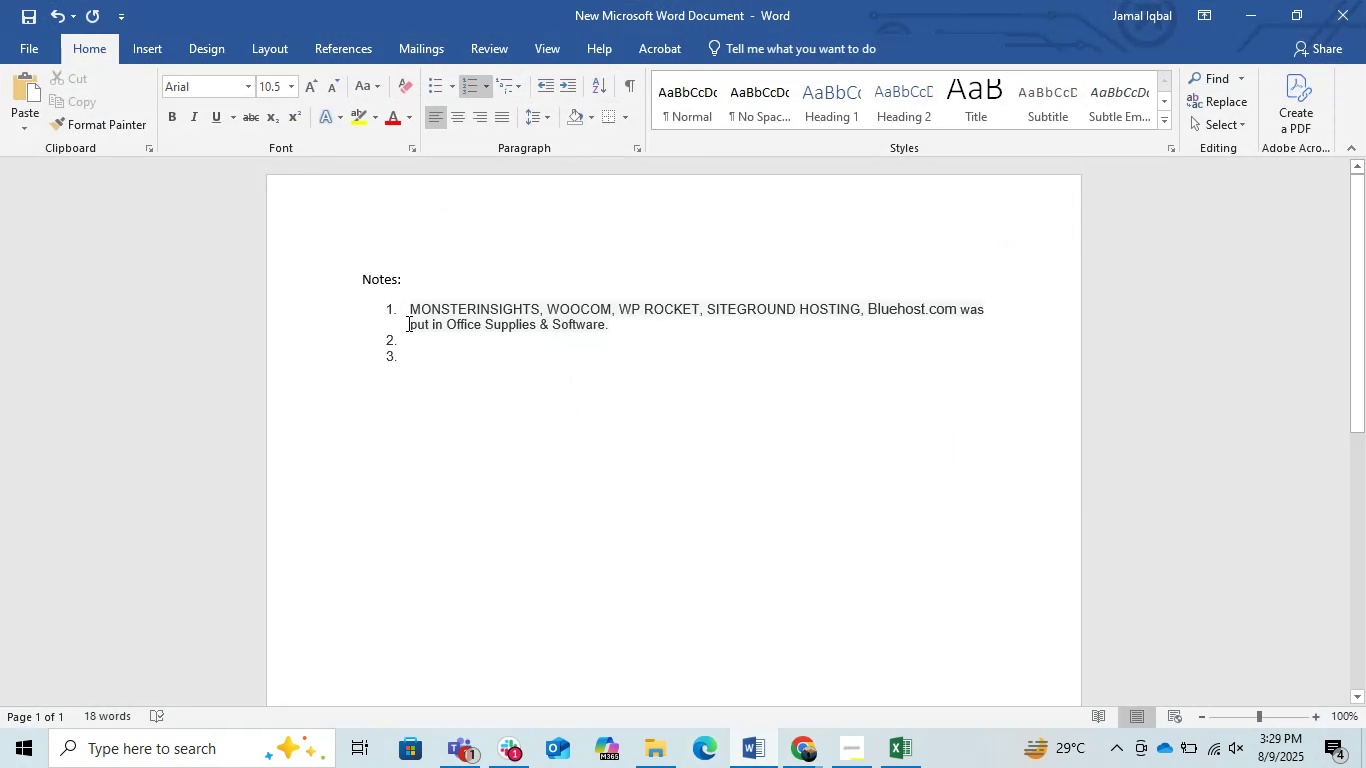 
left_click([410, 311])
 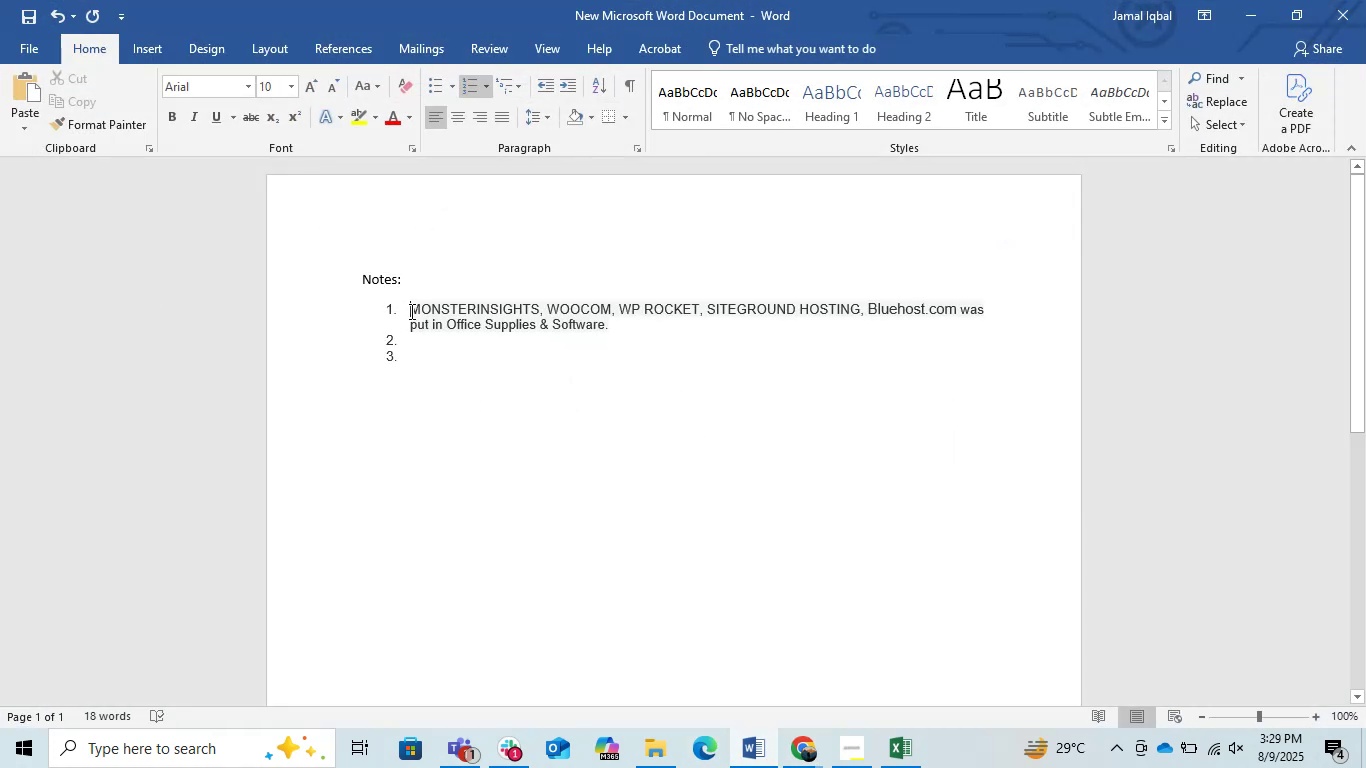 
key(Control+V)
 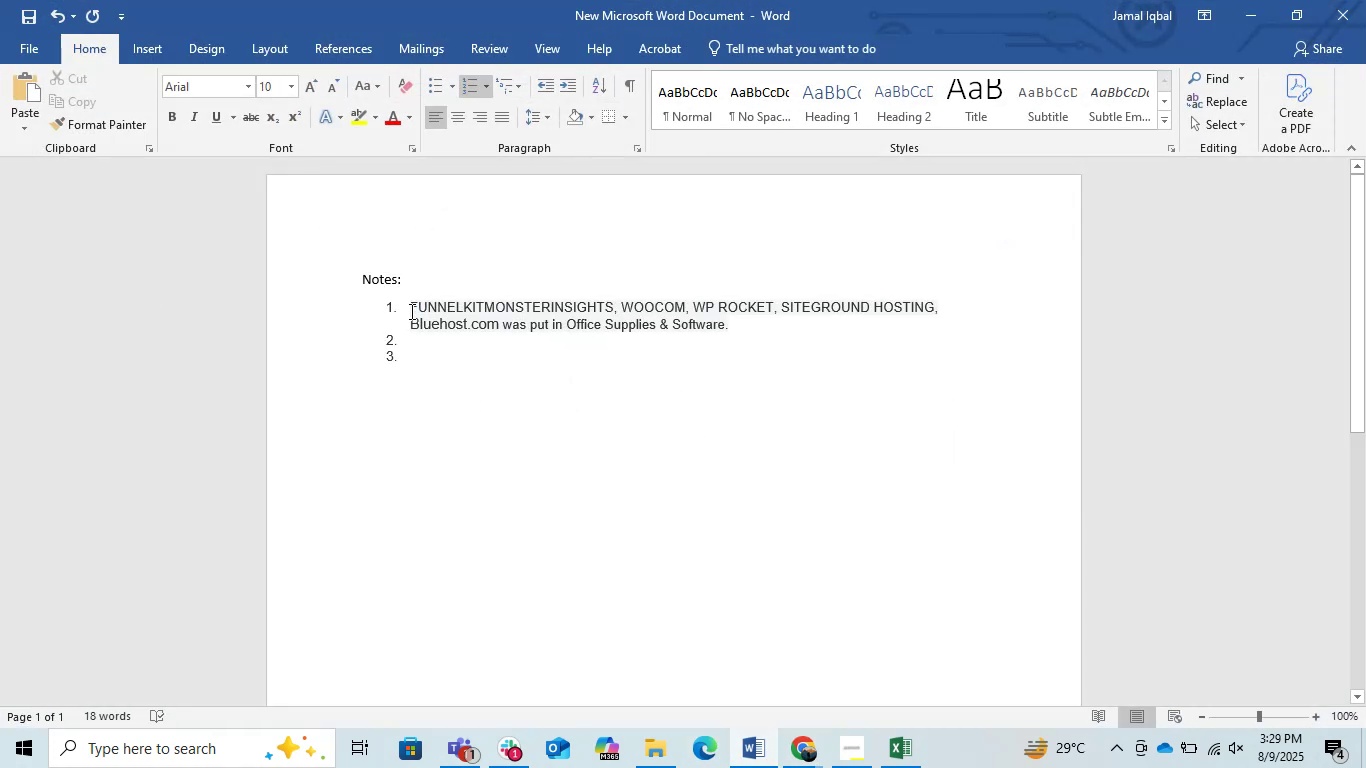 
key(Comma)
 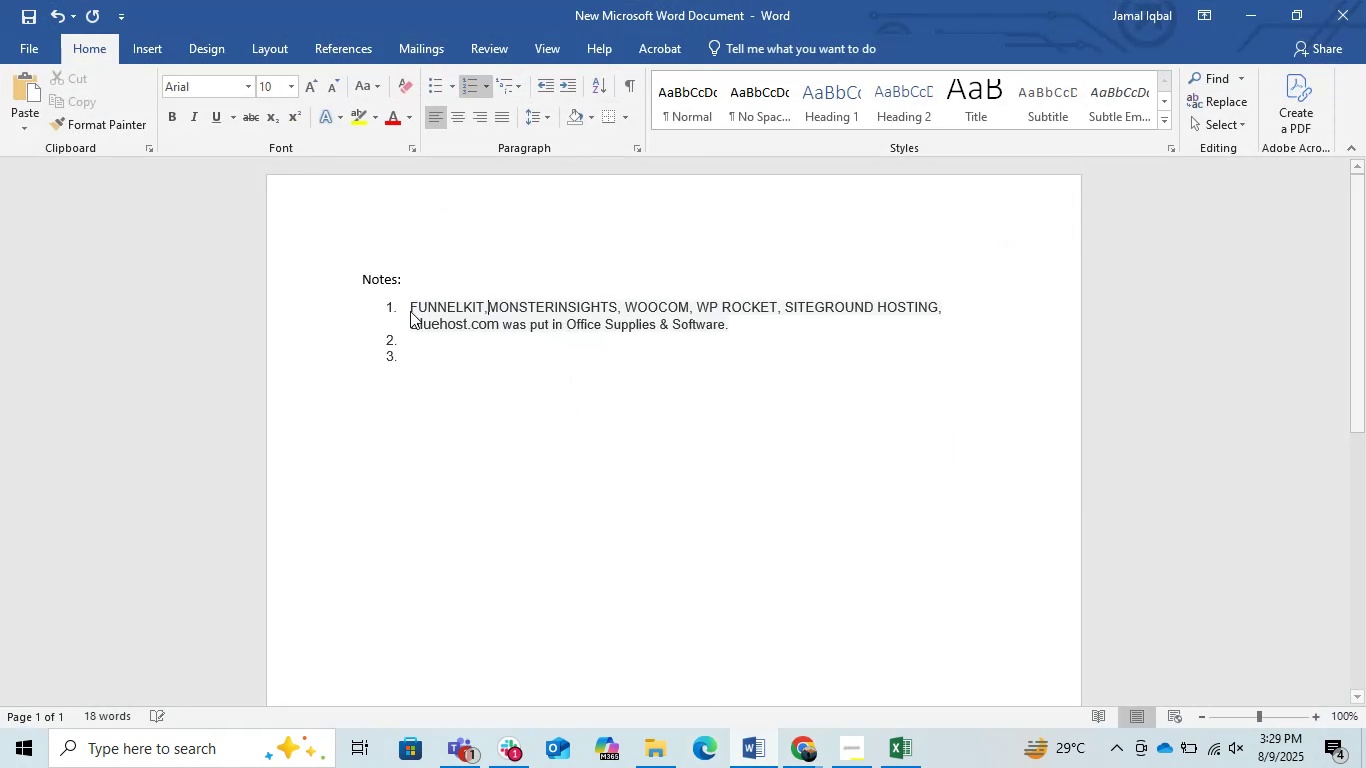 
key(Space)
 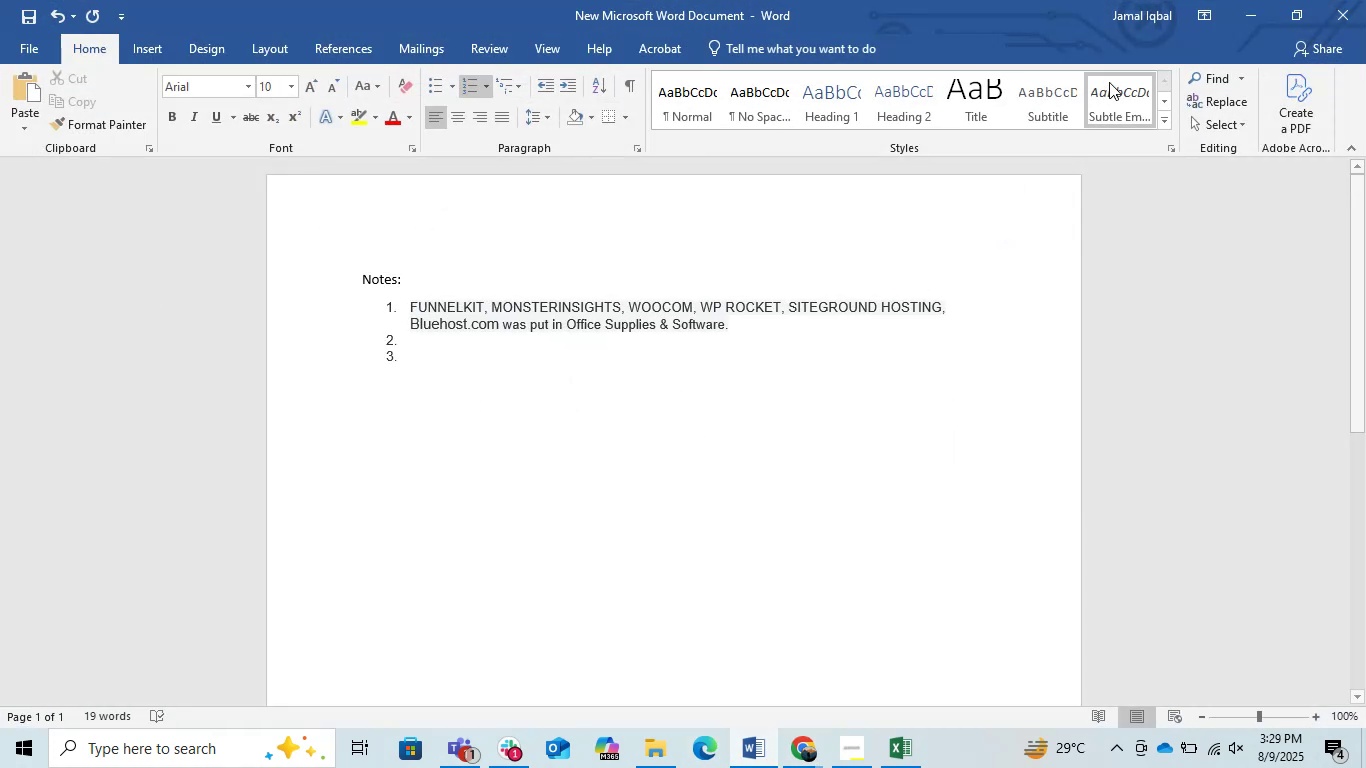 
key(Control+S)
 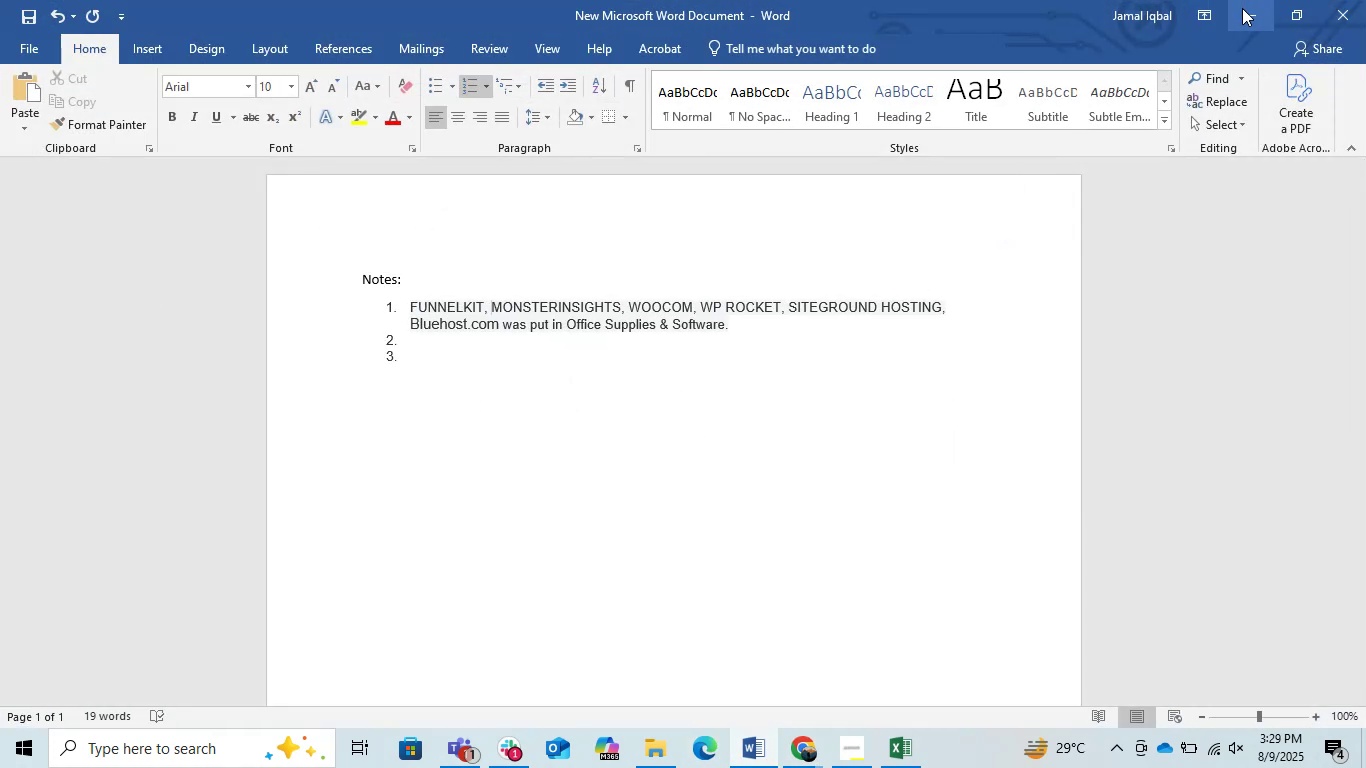 
left_click([1242, 8])
 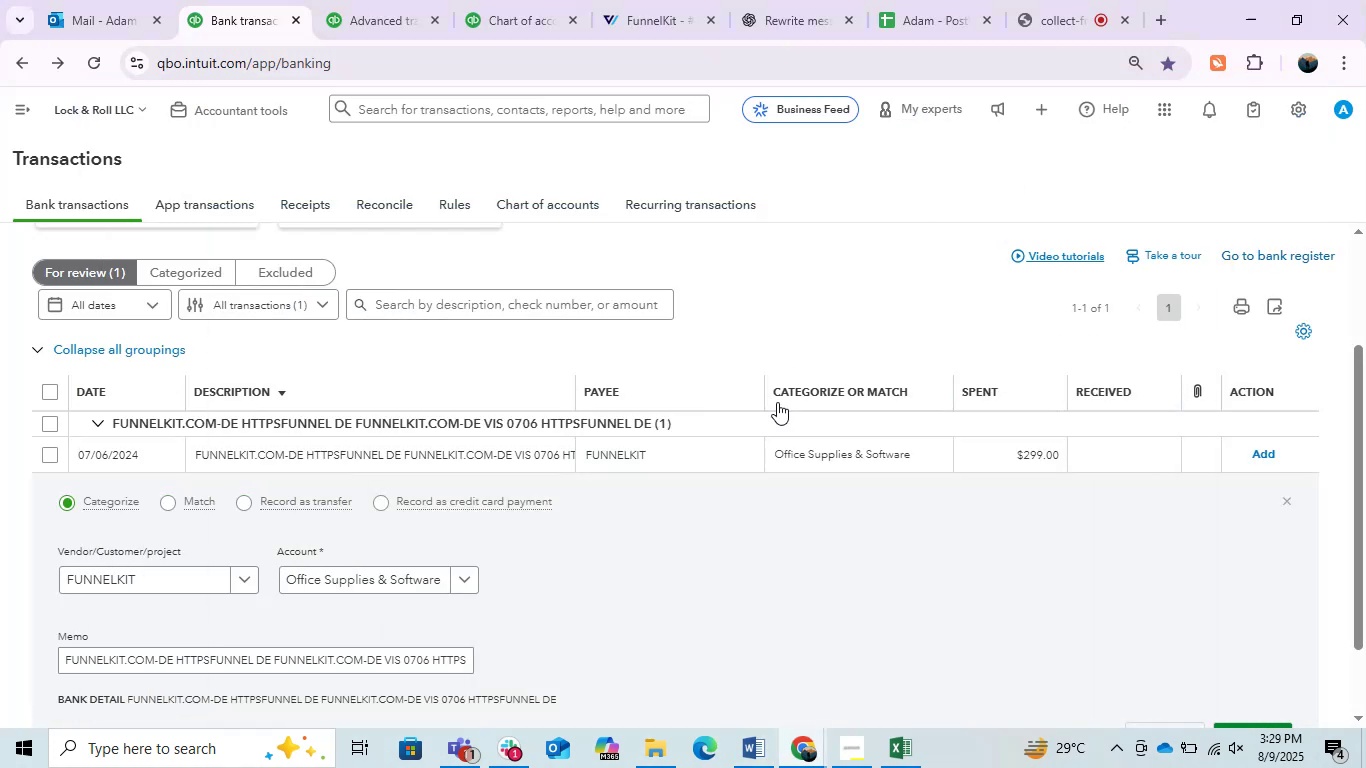 
left_click_drag(start_coordinate=[732, 598], to_coordinate=[737, 603])
 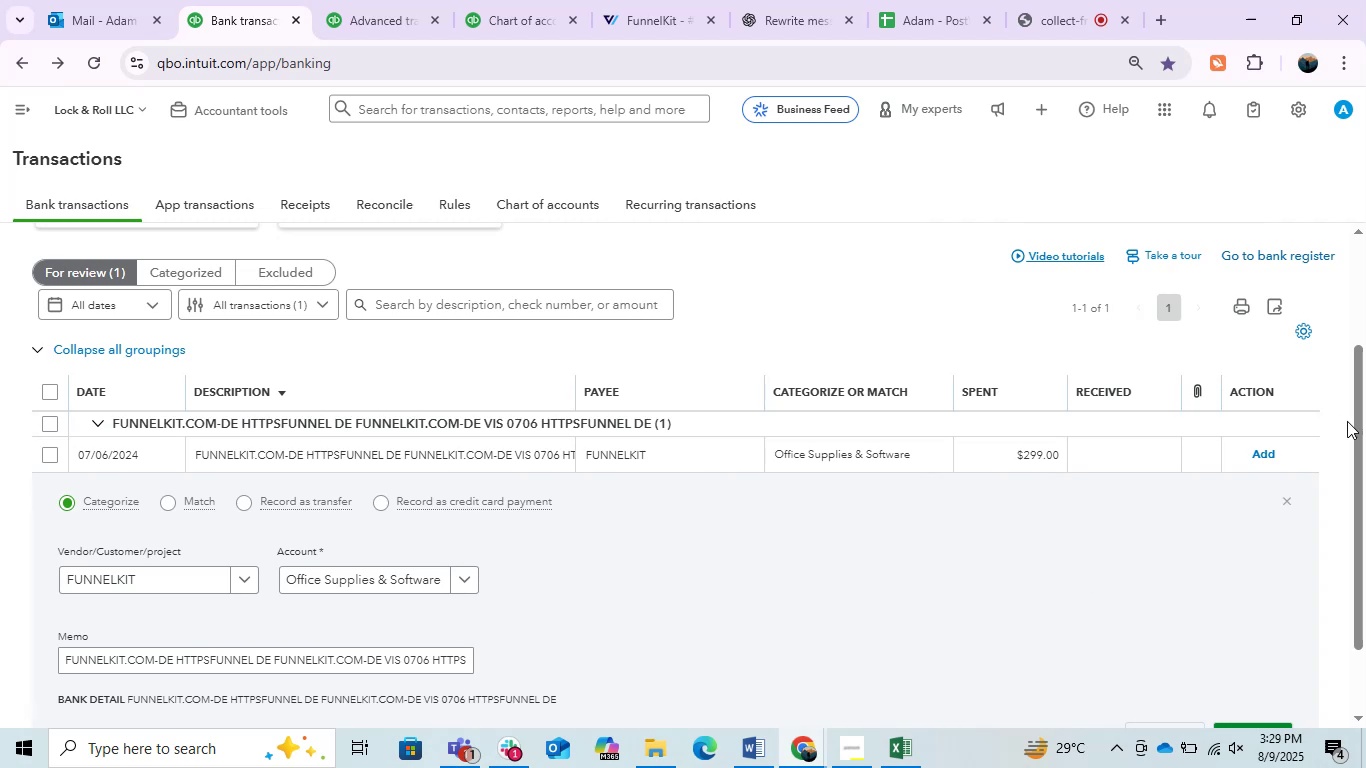 
left_click_drag(start_coordinate=[1360, 422], to_coordinate=[1364, 469])
 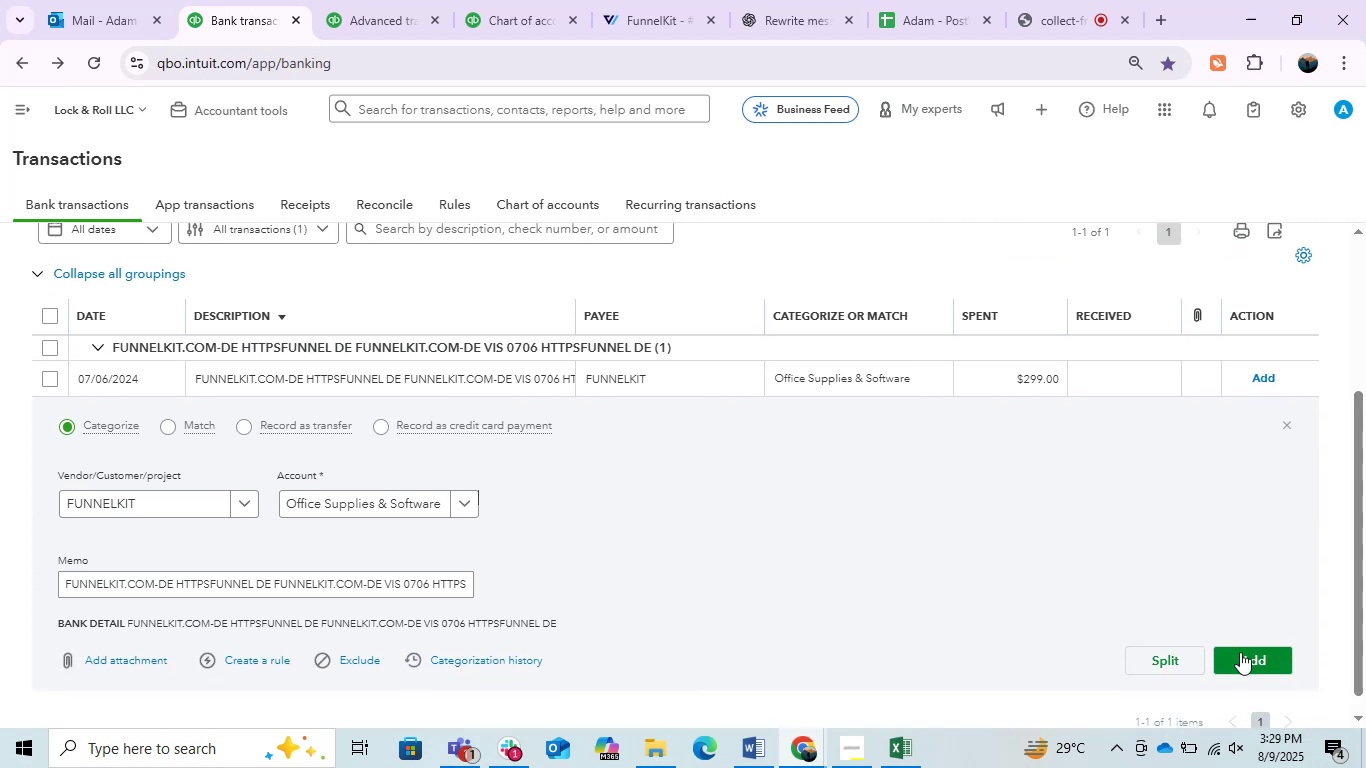 
left_click([1240, 652])
 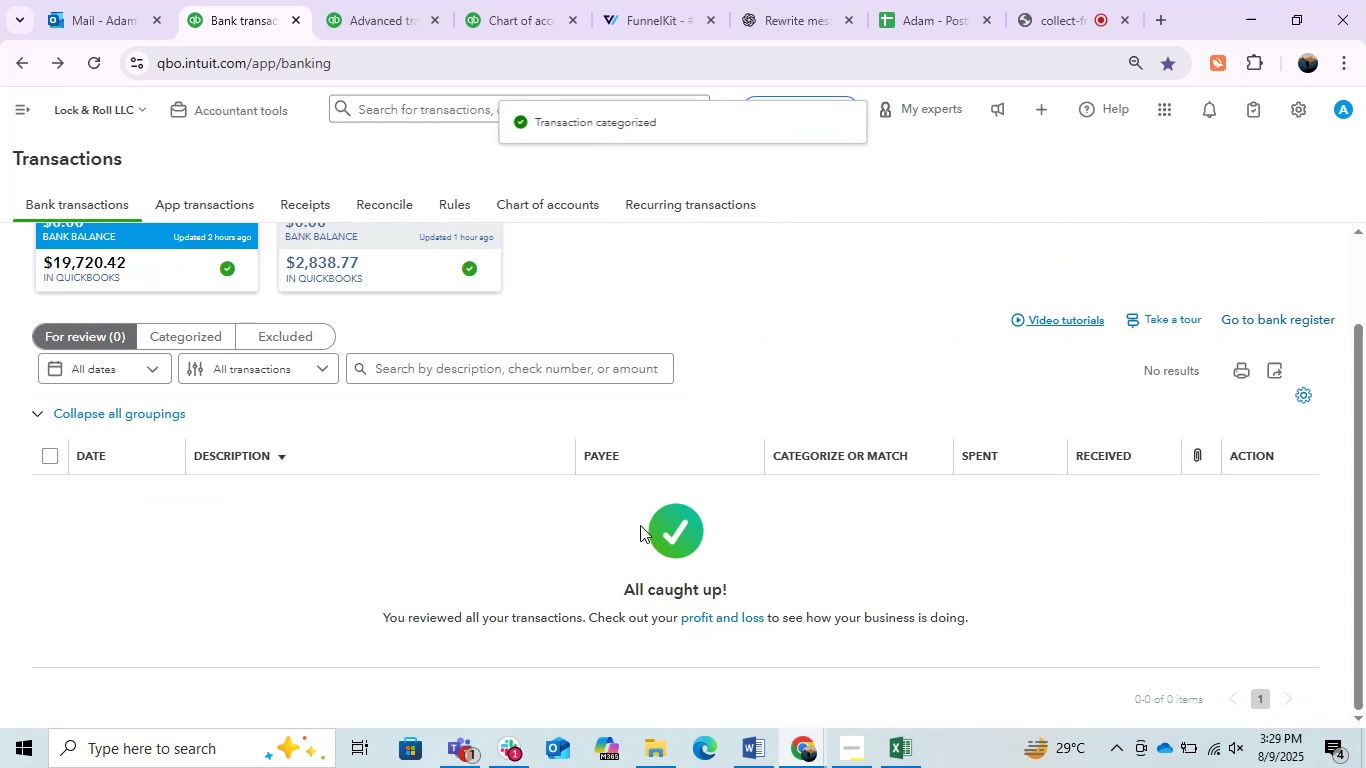 
left_click([840, 220])
 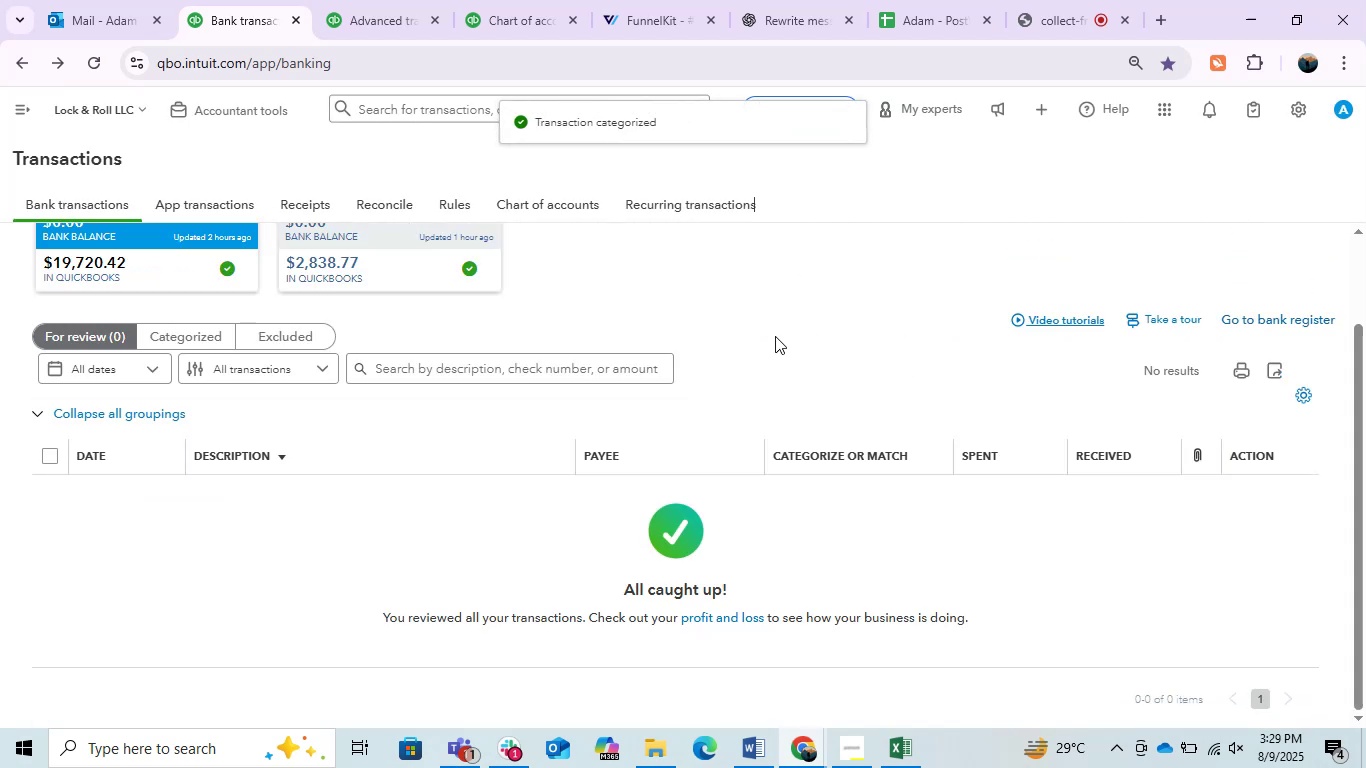 
left_click([372, 196])
 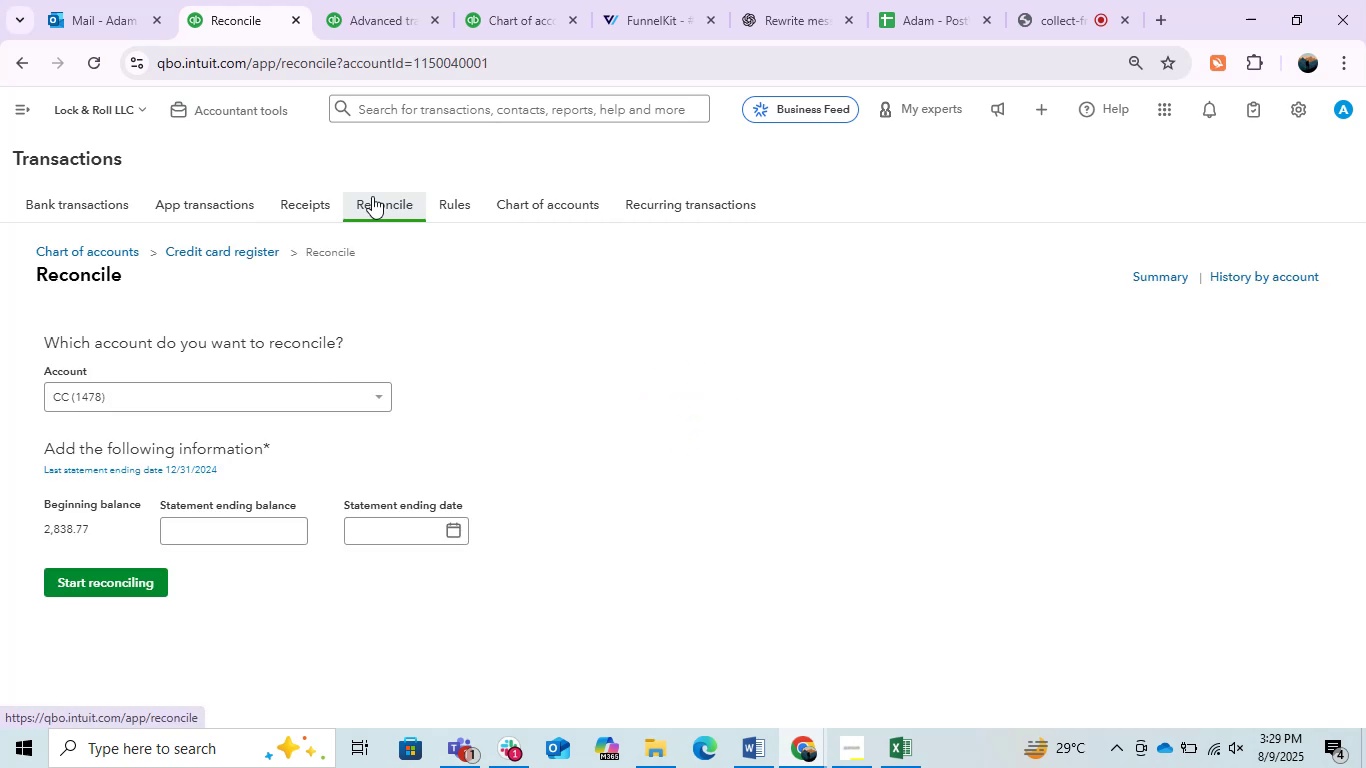 
wait(5.67)
 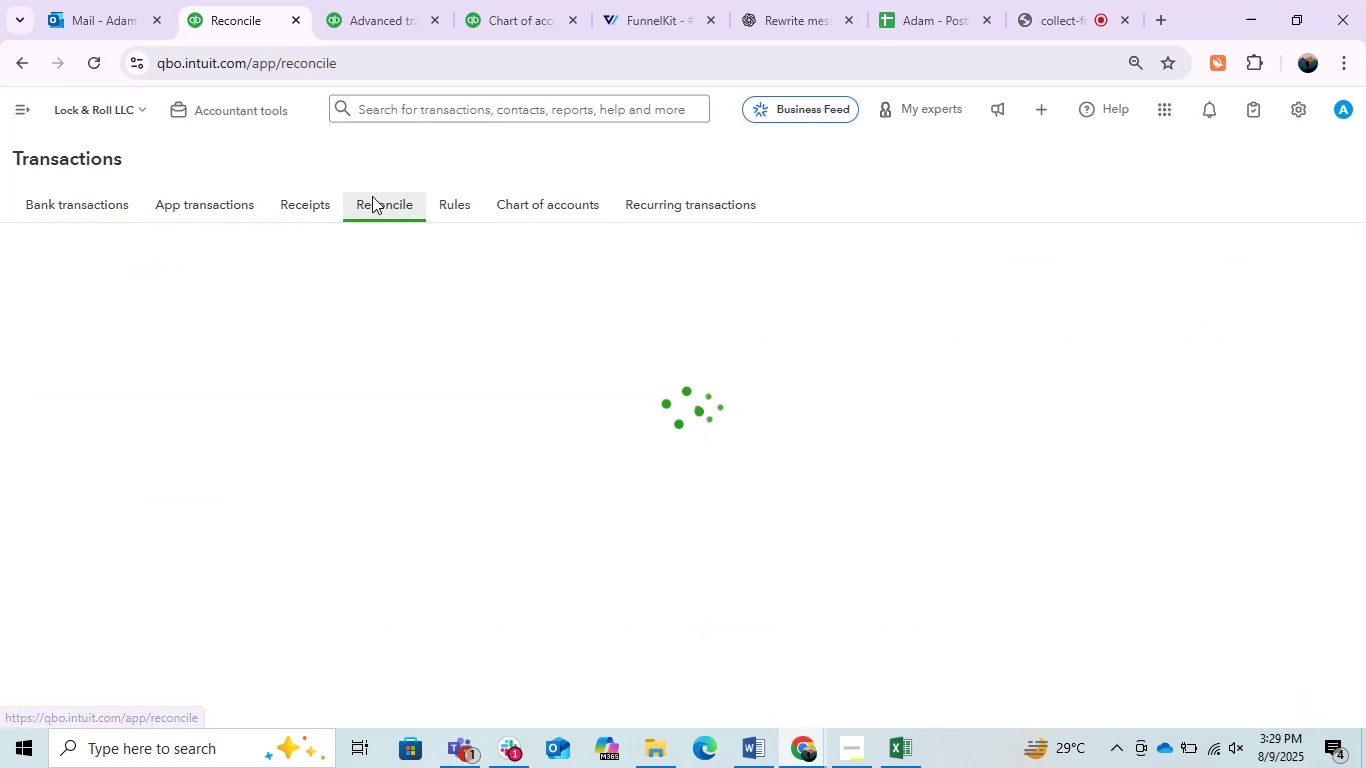 
left_click([299, 391])
 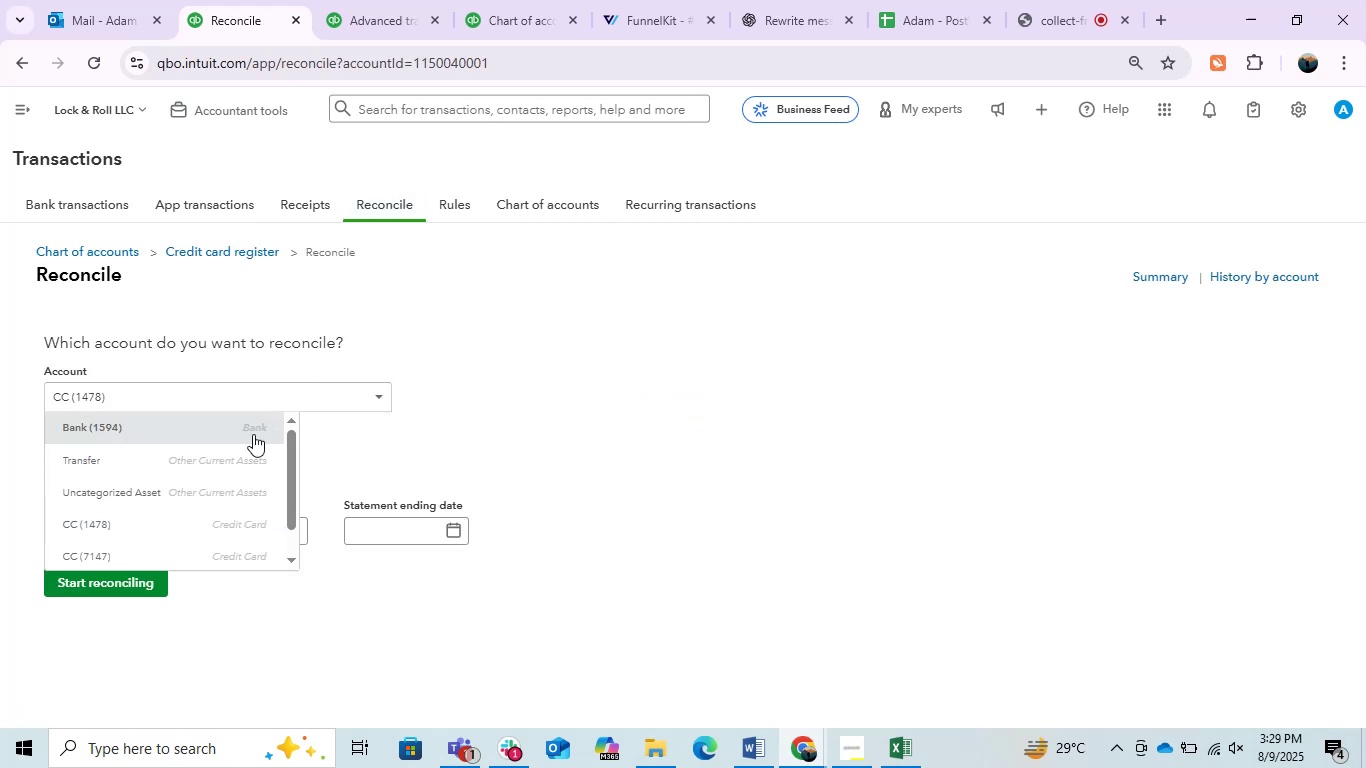 
left_click([253, 434])
 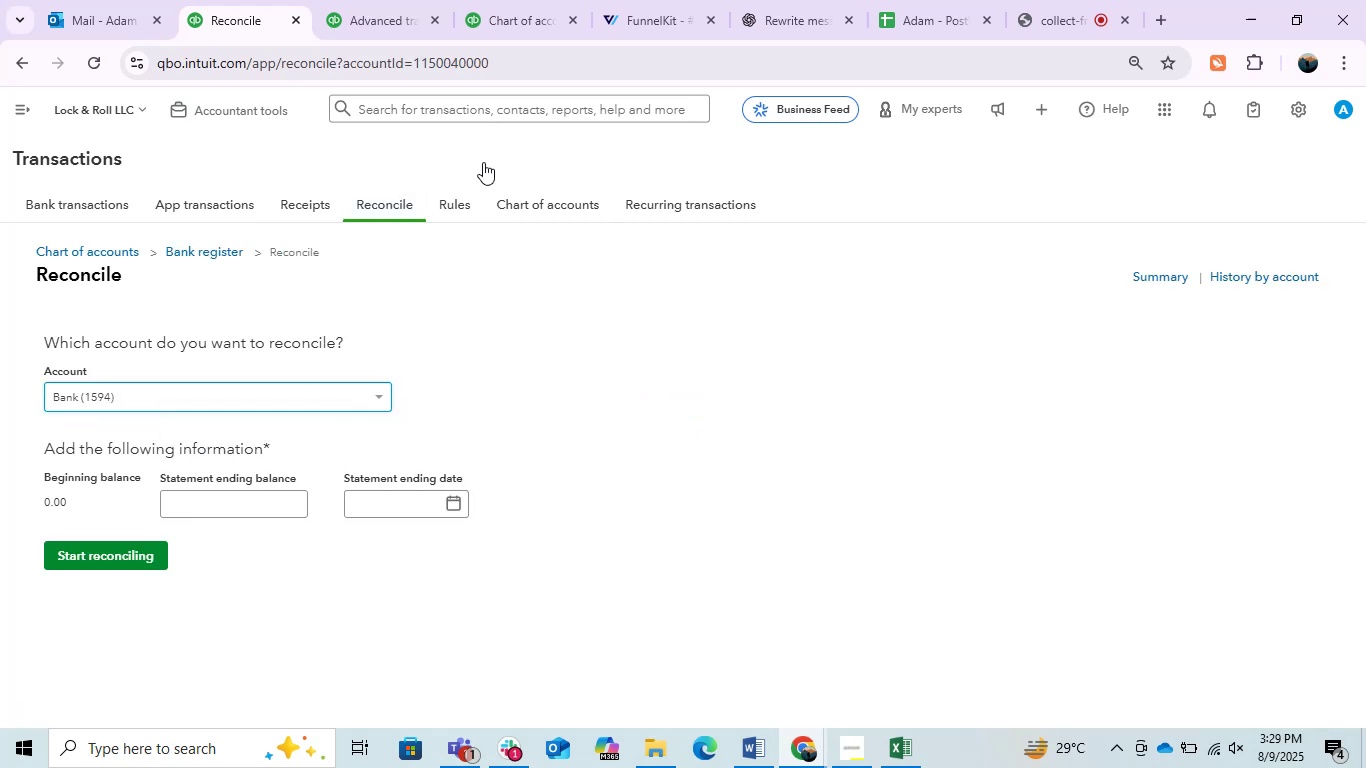 
left_click([413, 0])
 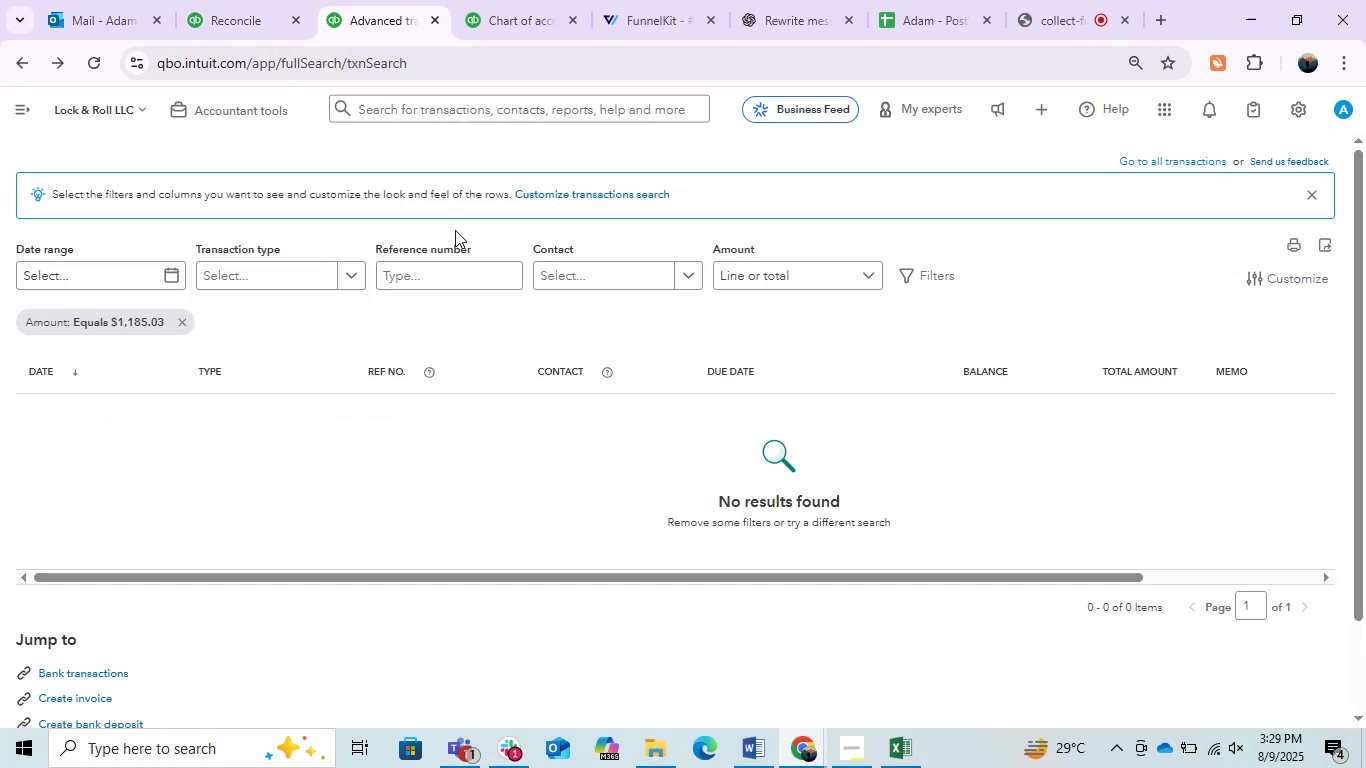 
scroll: coordinate [484, 352], scroll_direction: up, amount: 2.0
 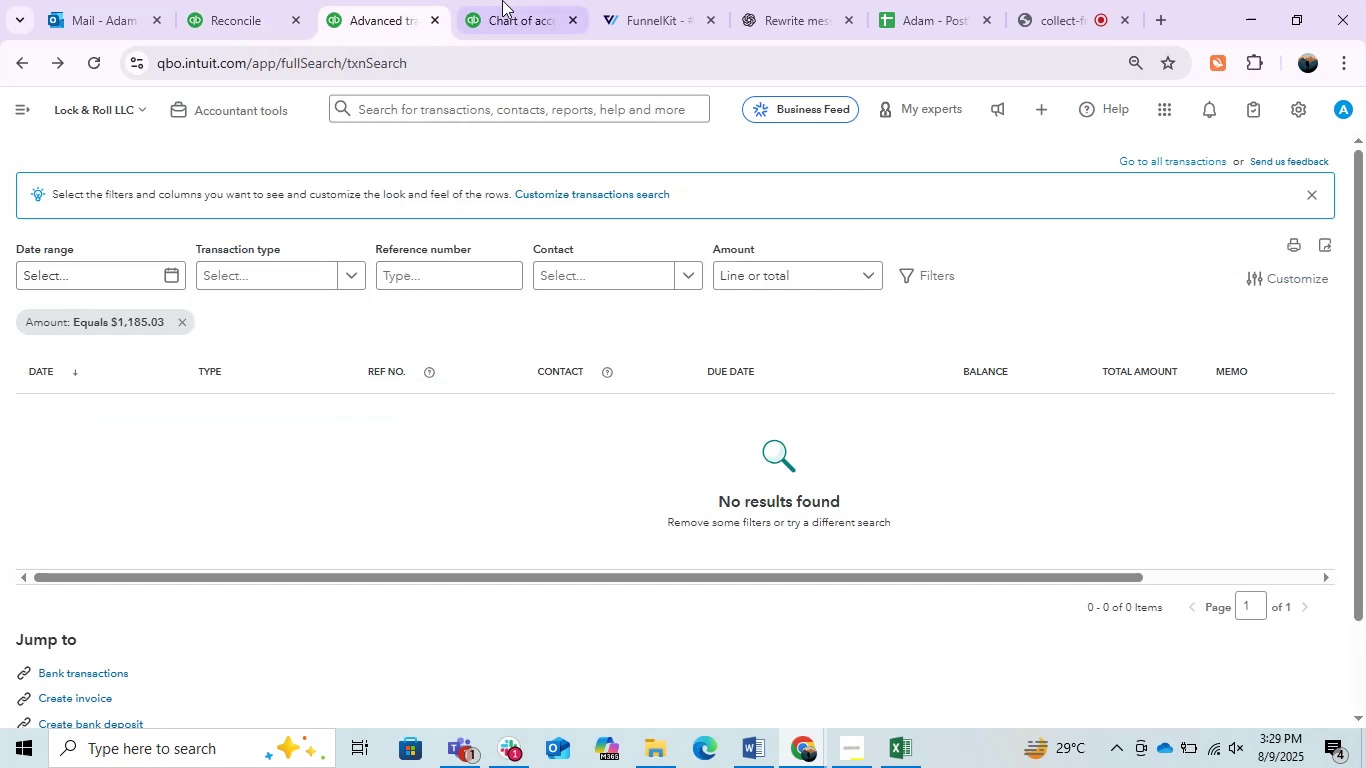 
left_click([502, 0])
 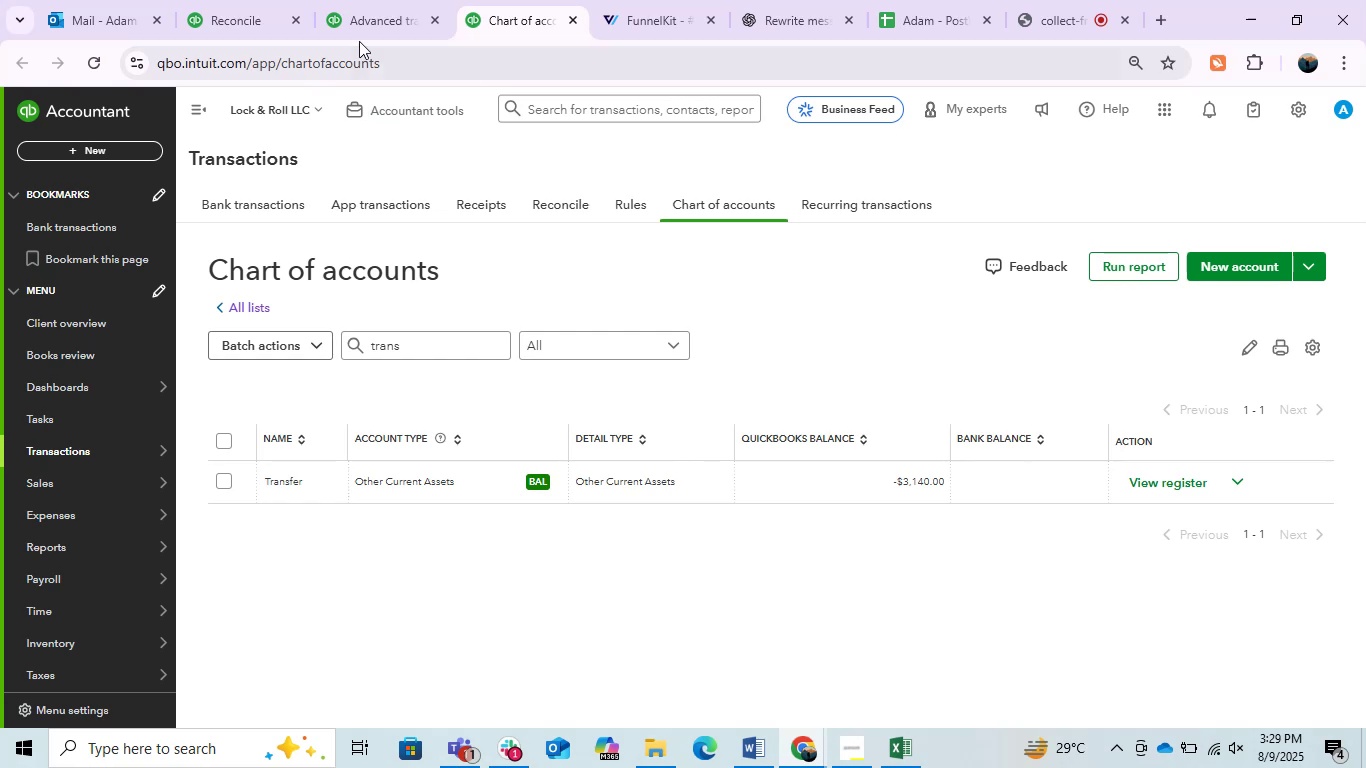 
left_click([364, 4])
 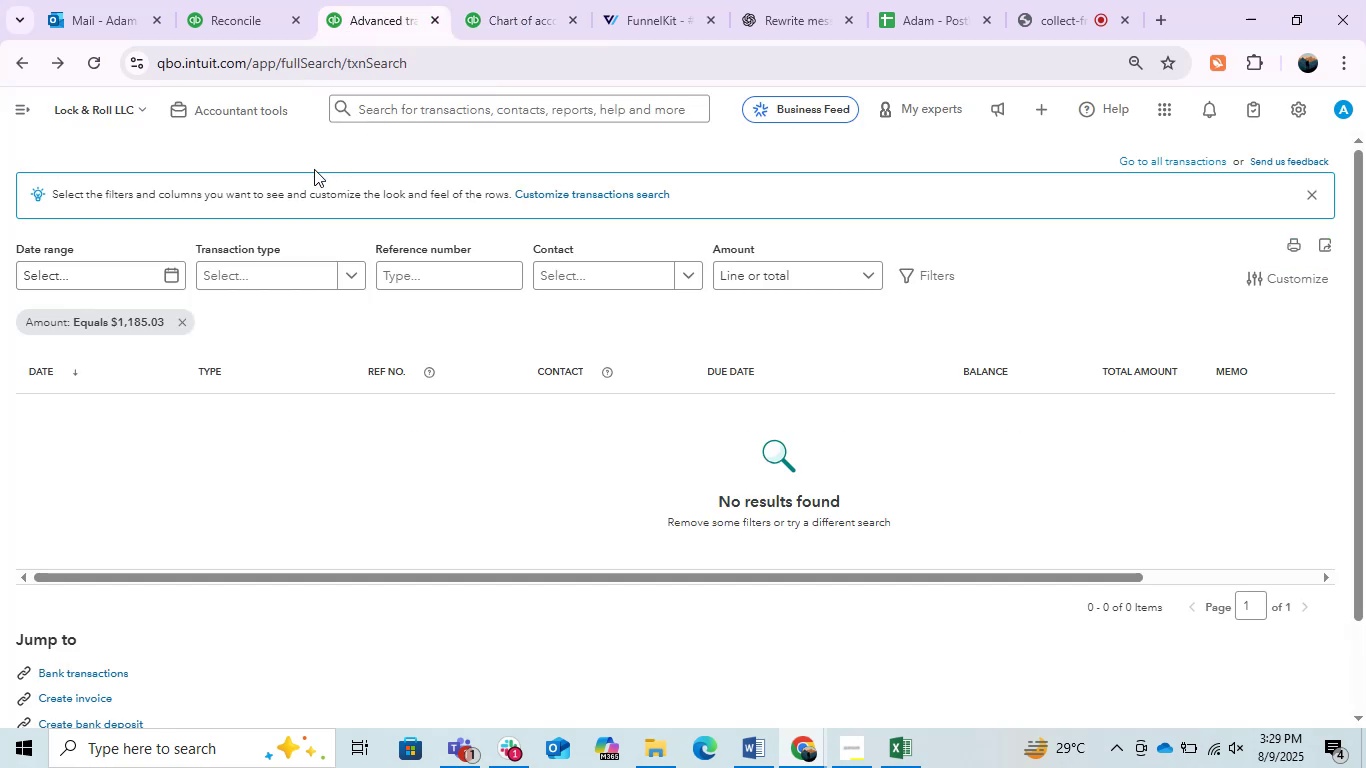 
scroll: coordinate [285, 187], scroll_direction: up, amount: 2.0
 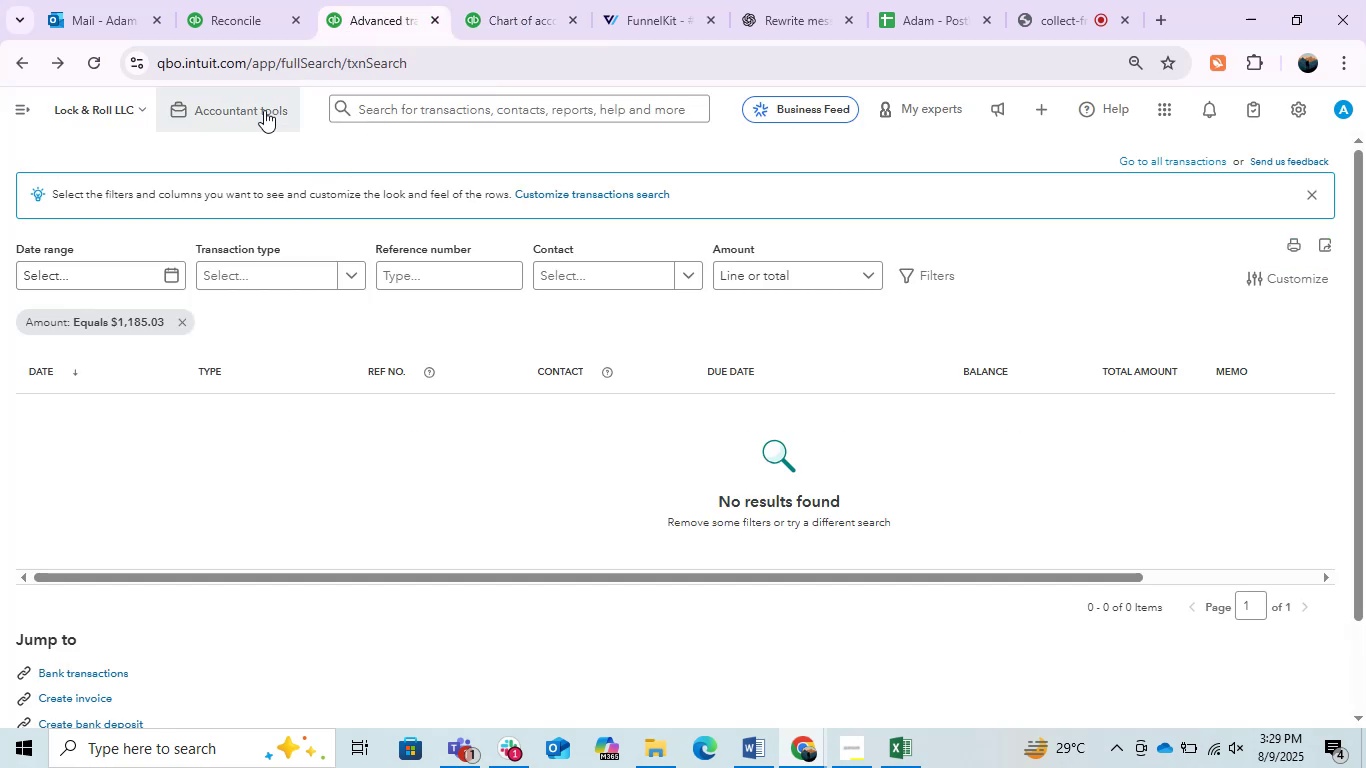 
left_click([264, 110])
 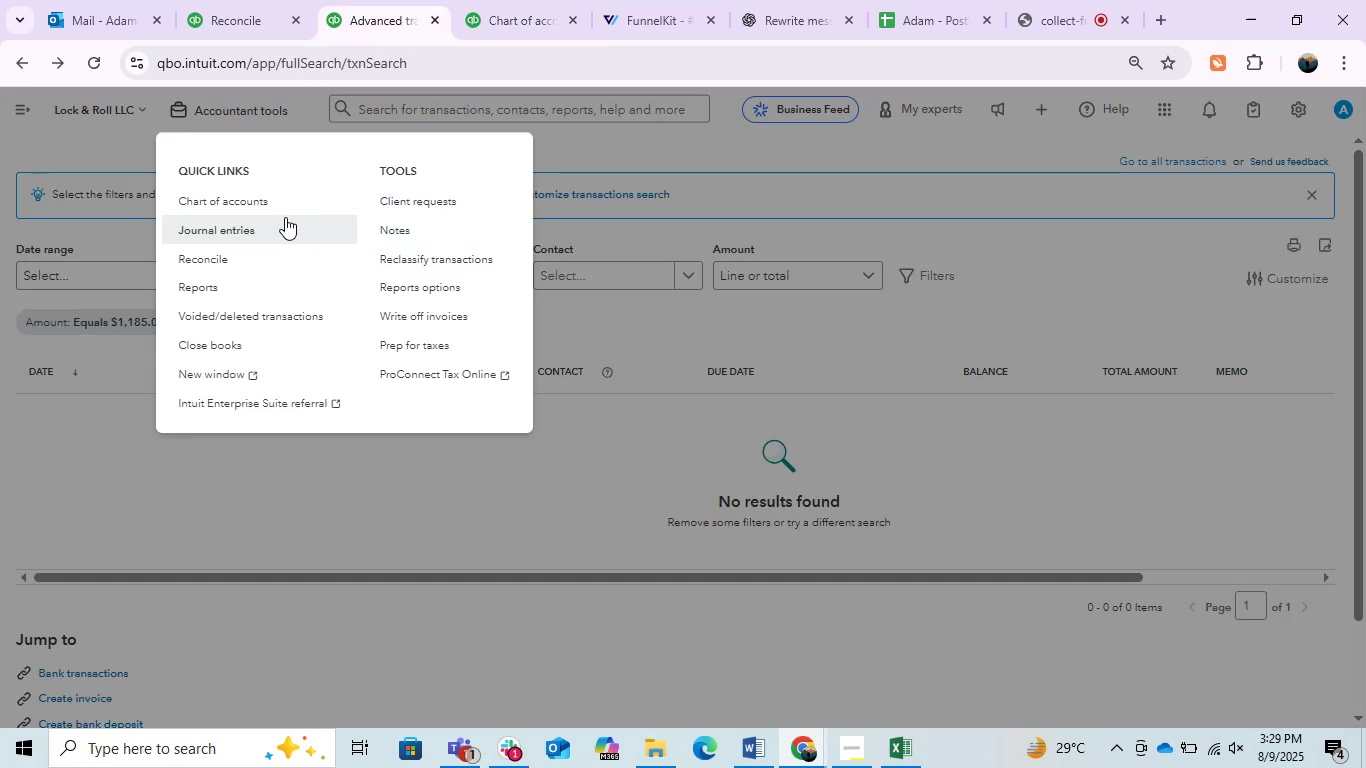 
left_click([240, 224])
 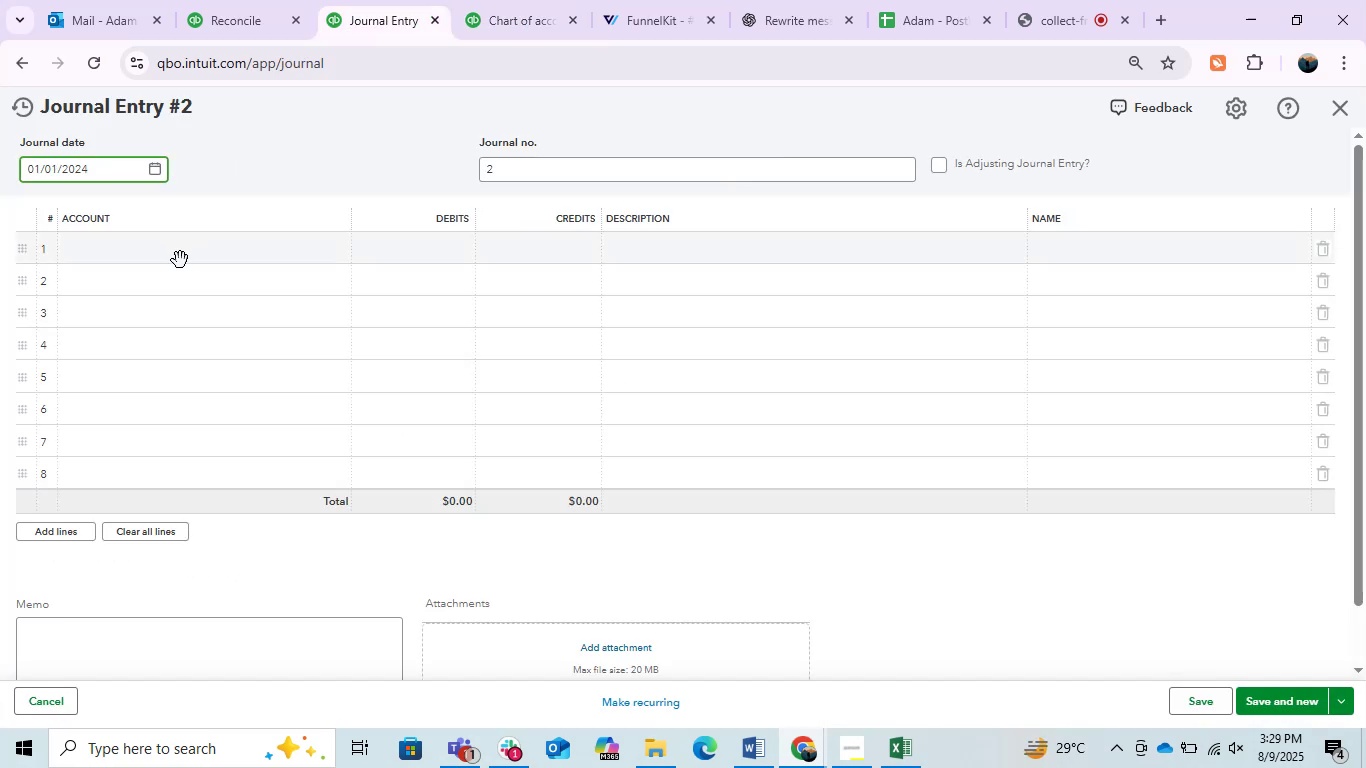 
left_click([152, 253])
 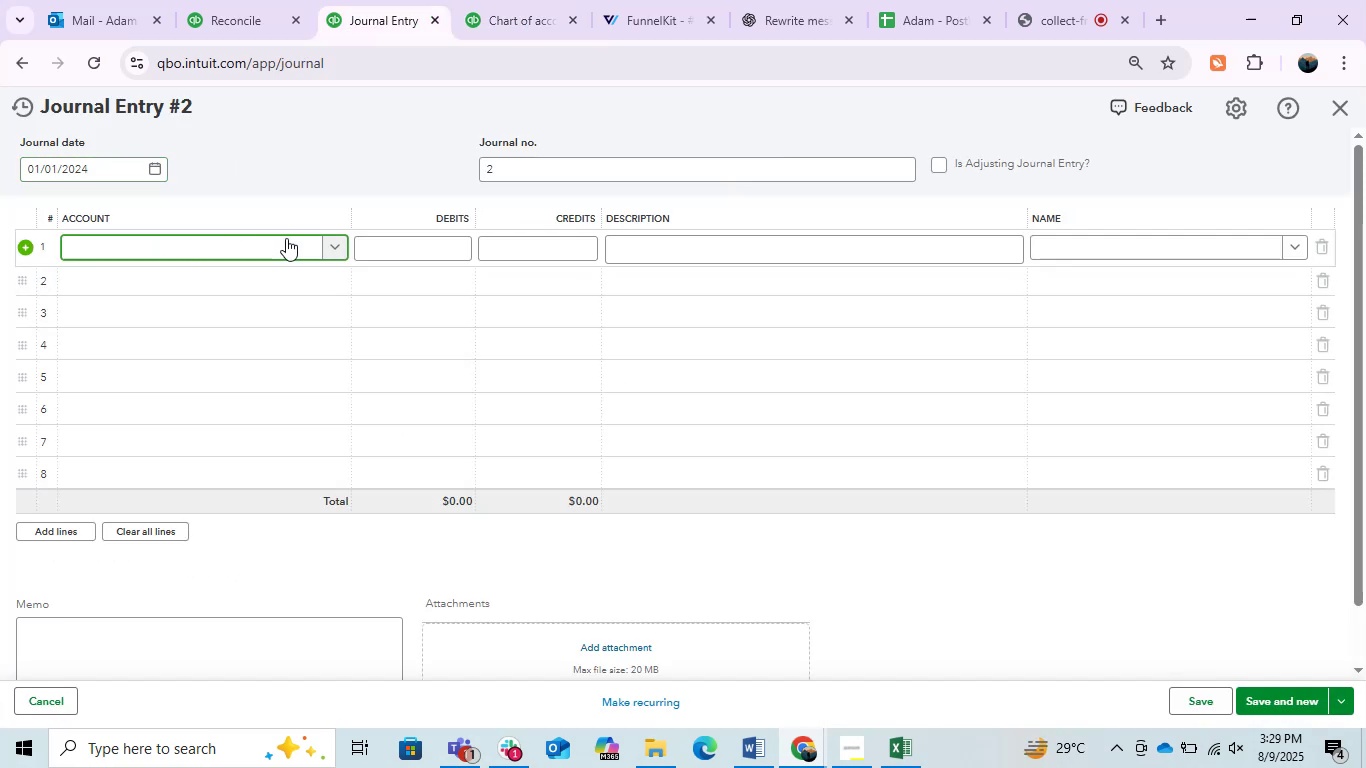 
left_click([314, 248])
 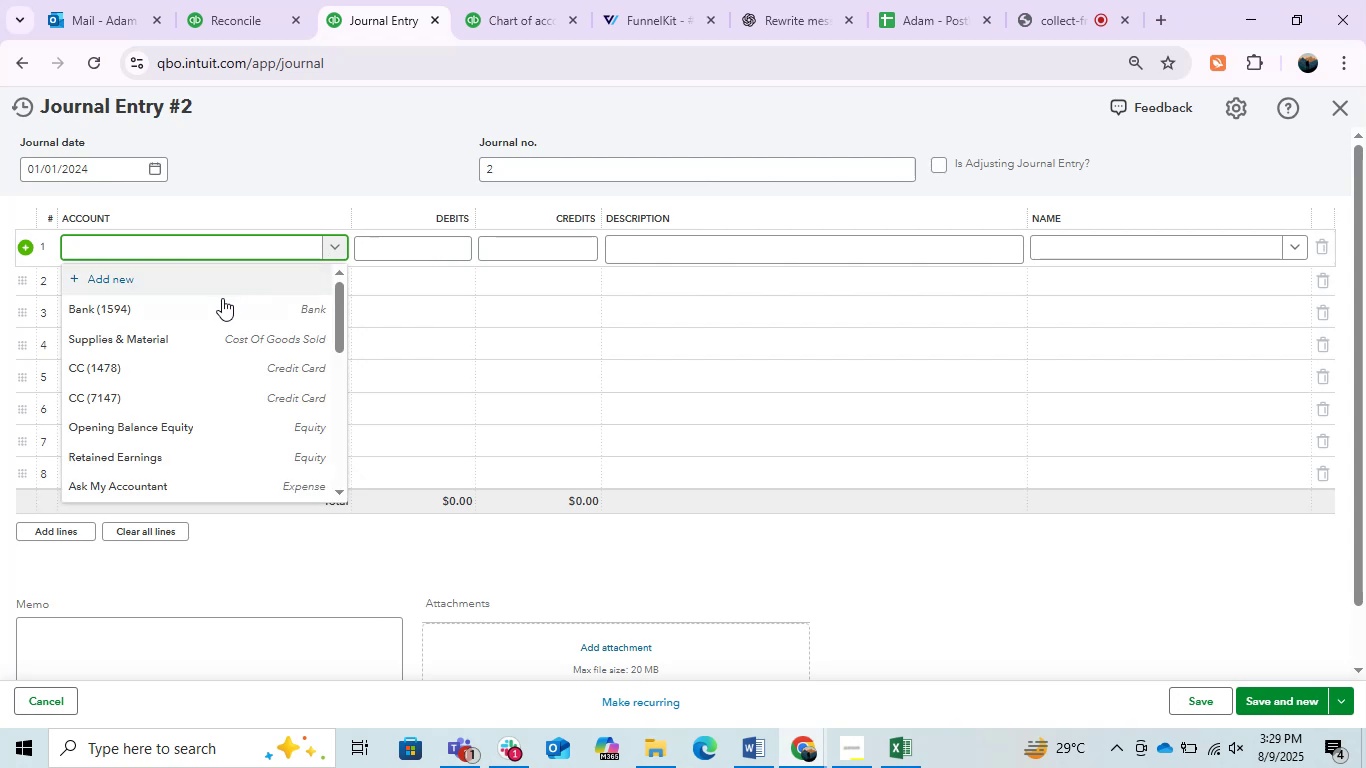 
left_click([199, 310])
 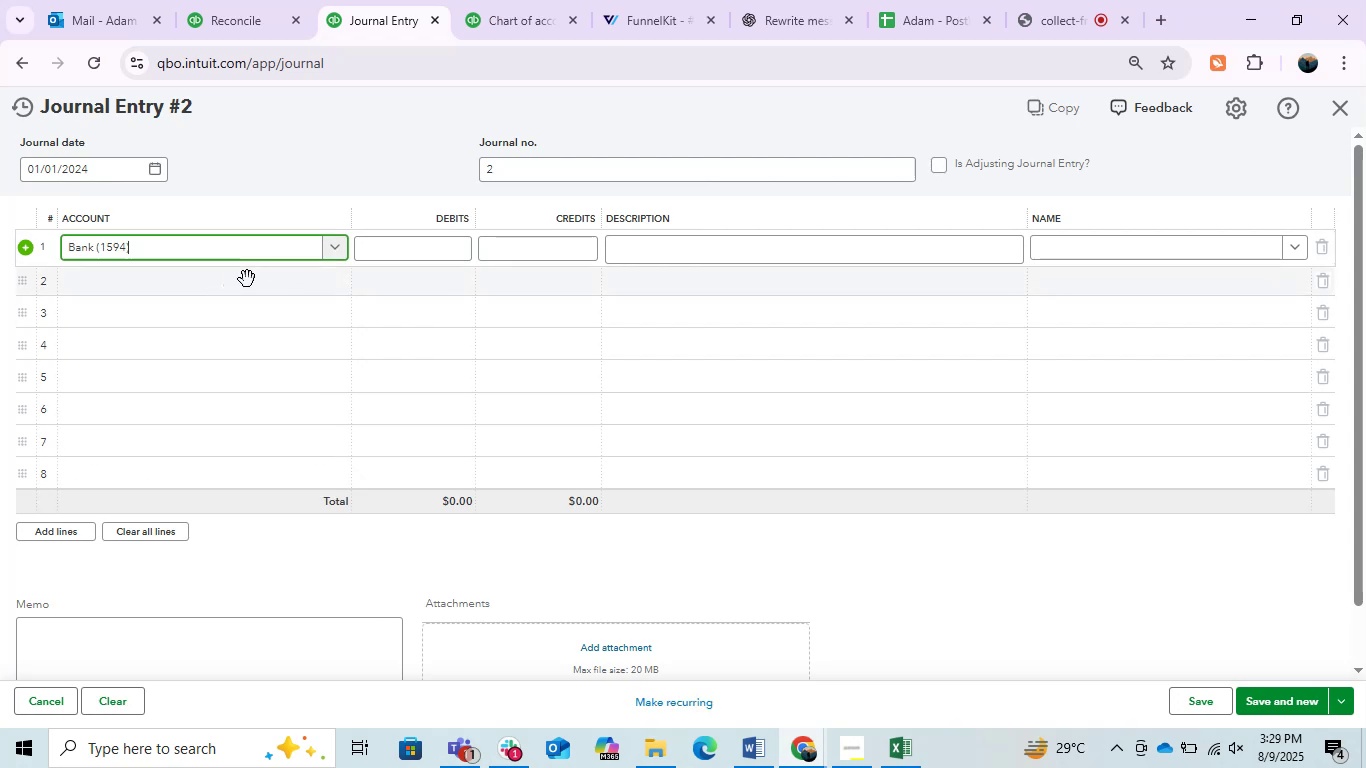 
left_click([249, 278])
 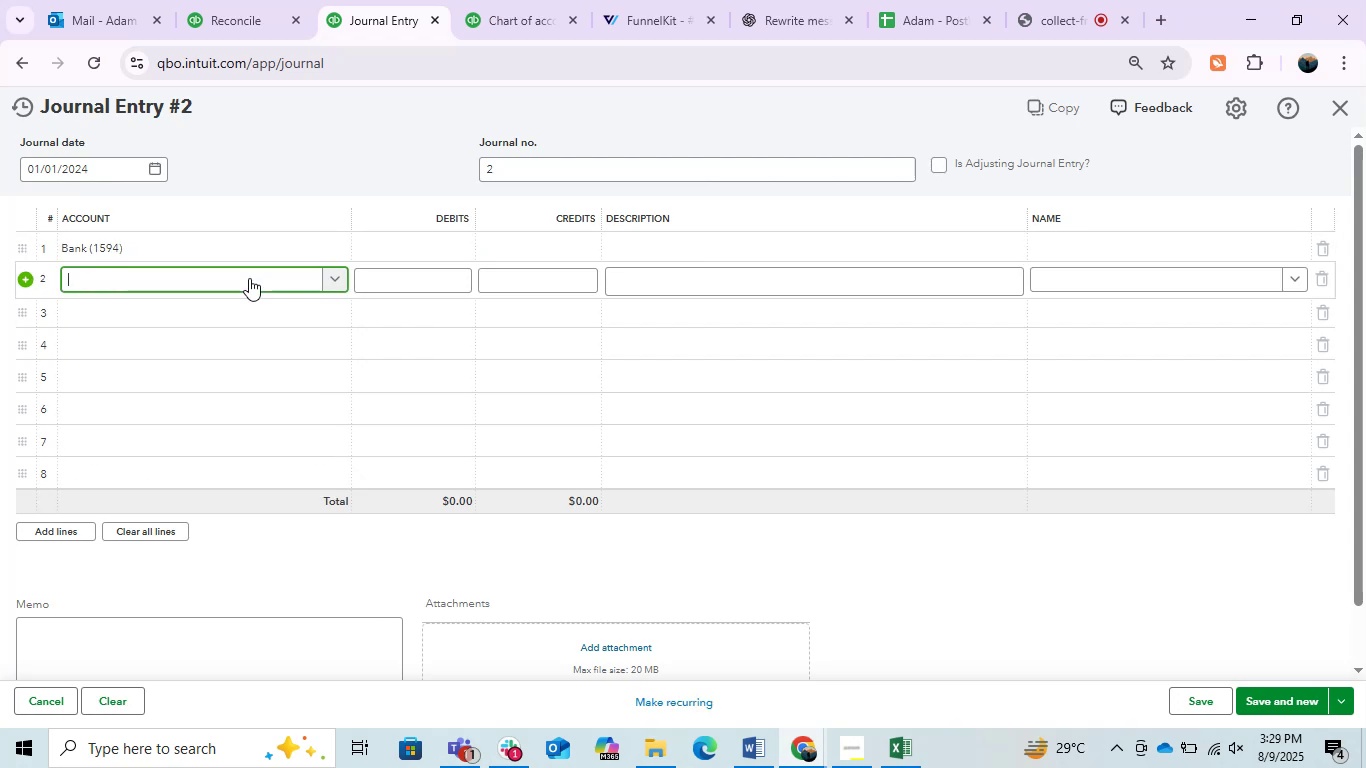 
type(op)
 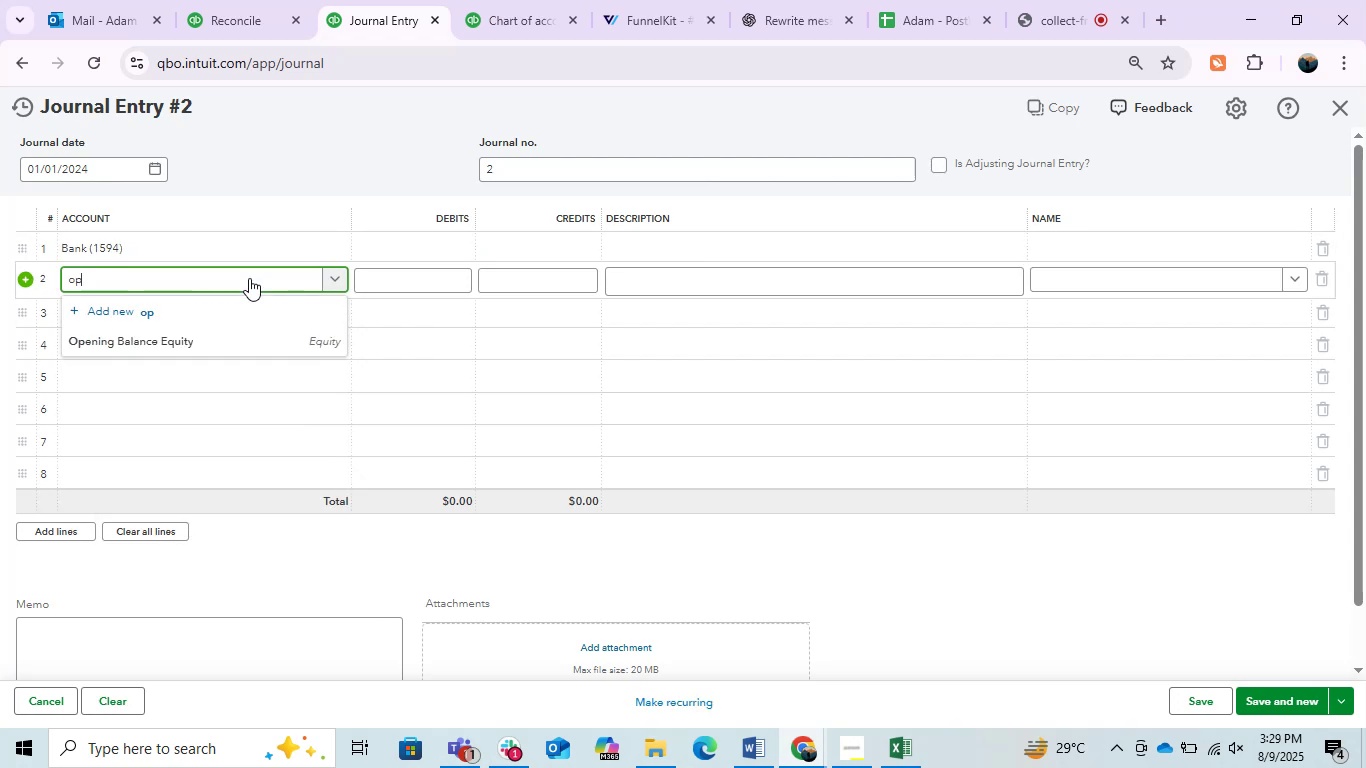 
left_click([196, 346])
 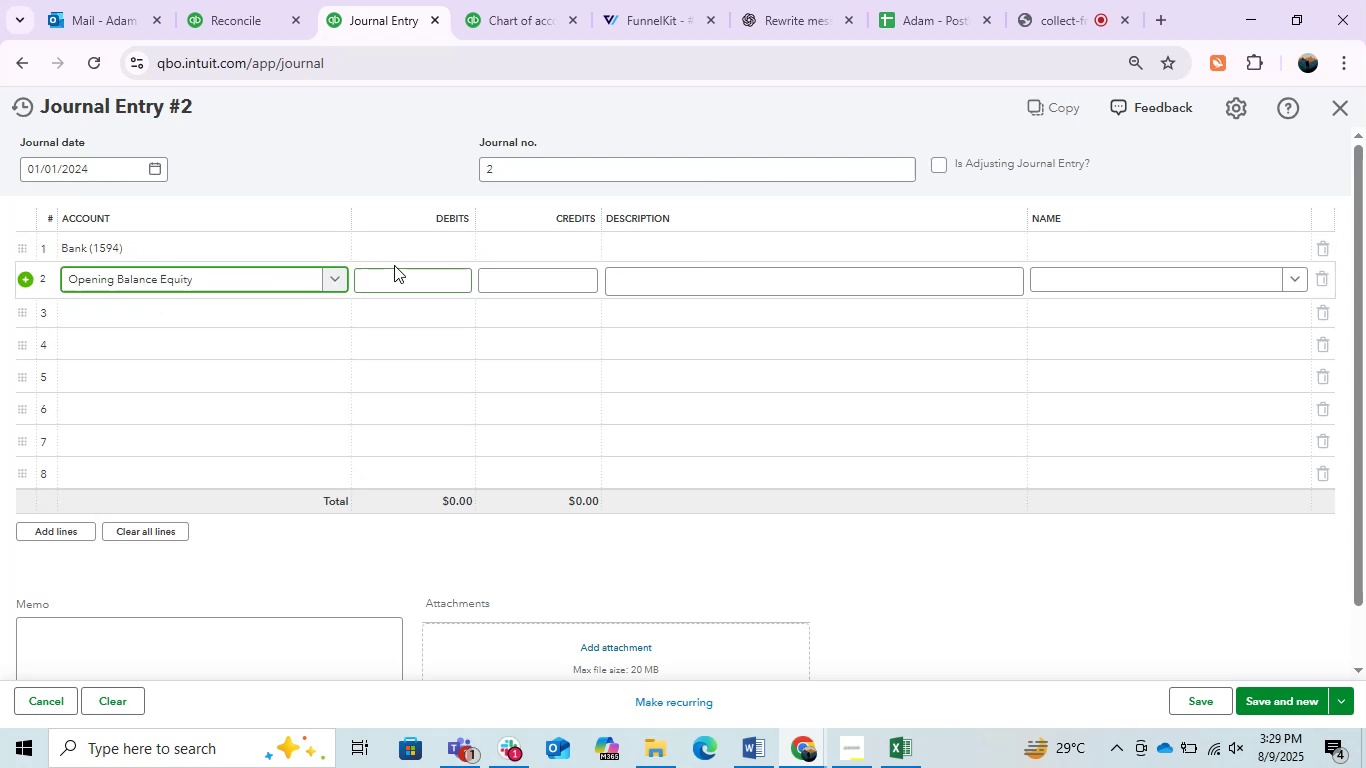 
left_click([392, 247])
 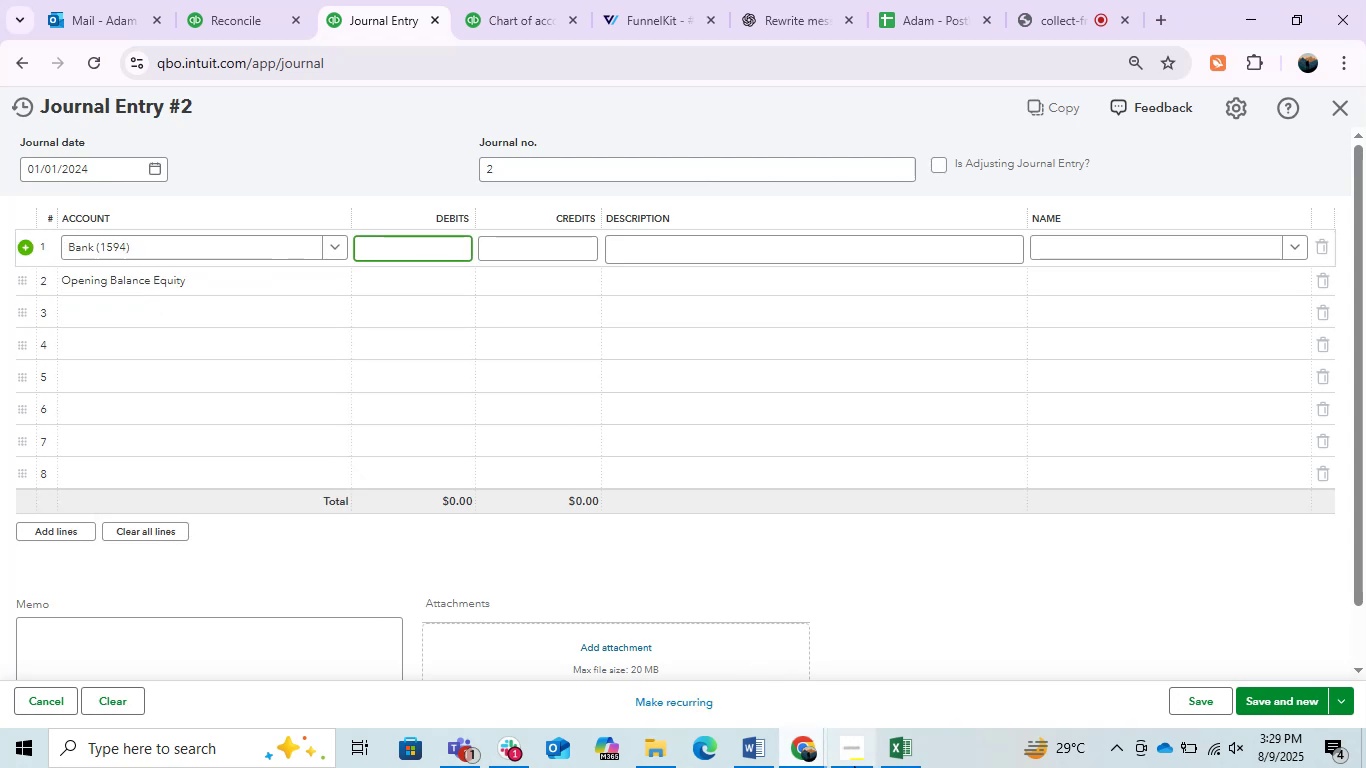 
left_click([881, 759])
 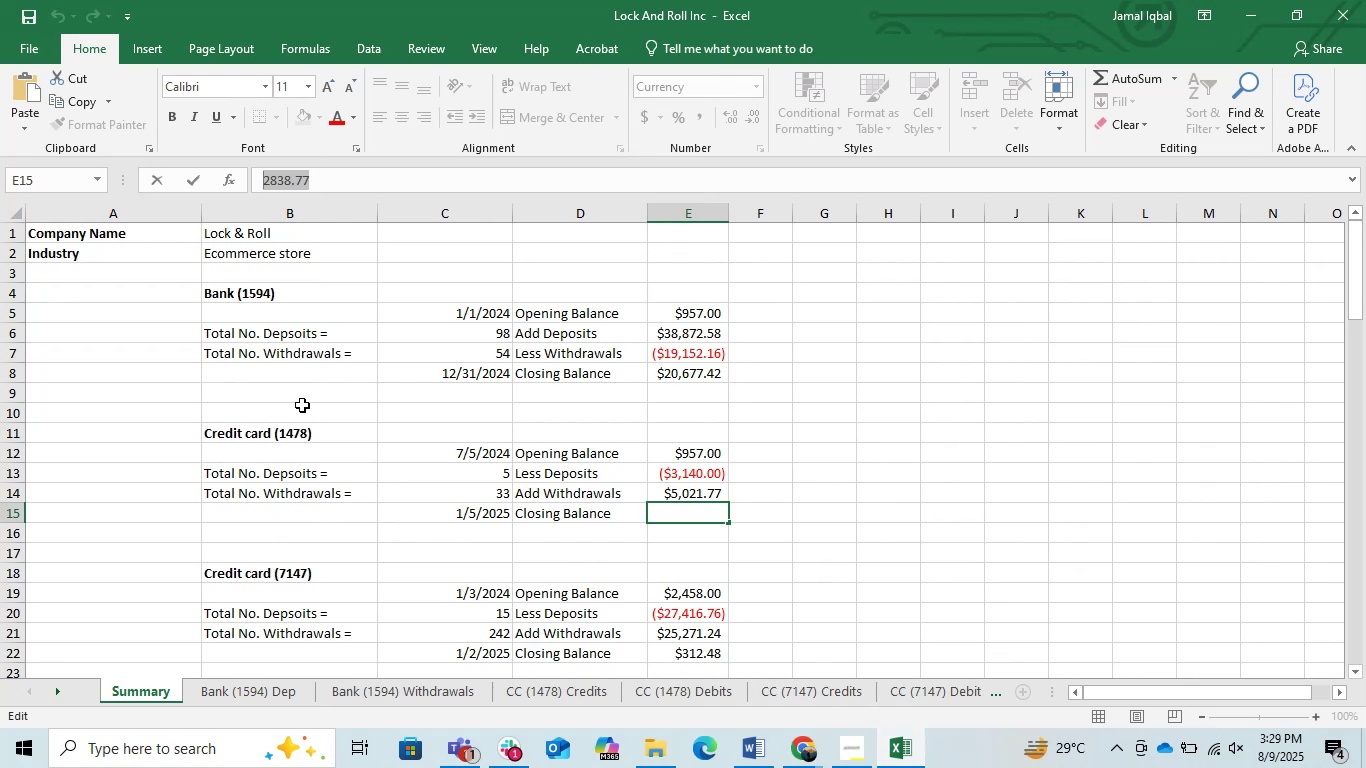 
left_click([302, 405])
 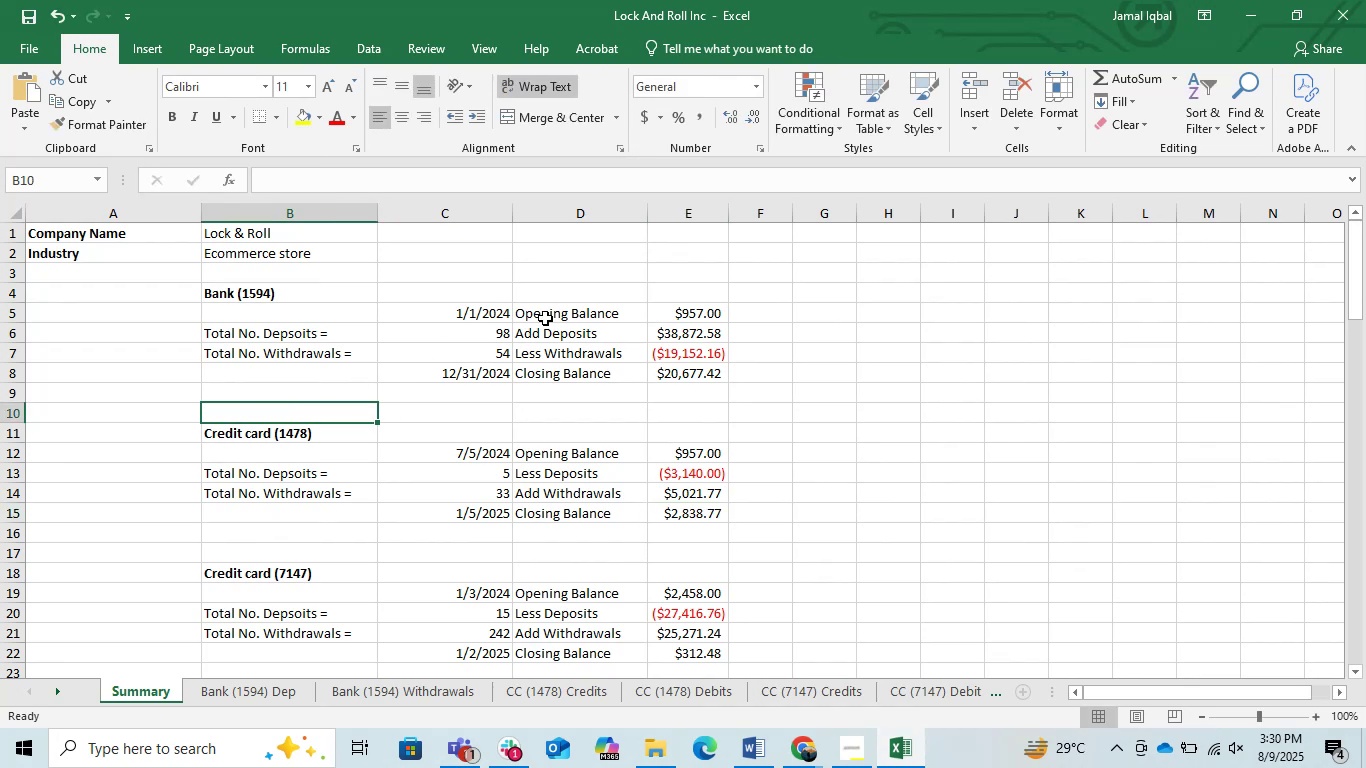 
double_click([683, 319])
 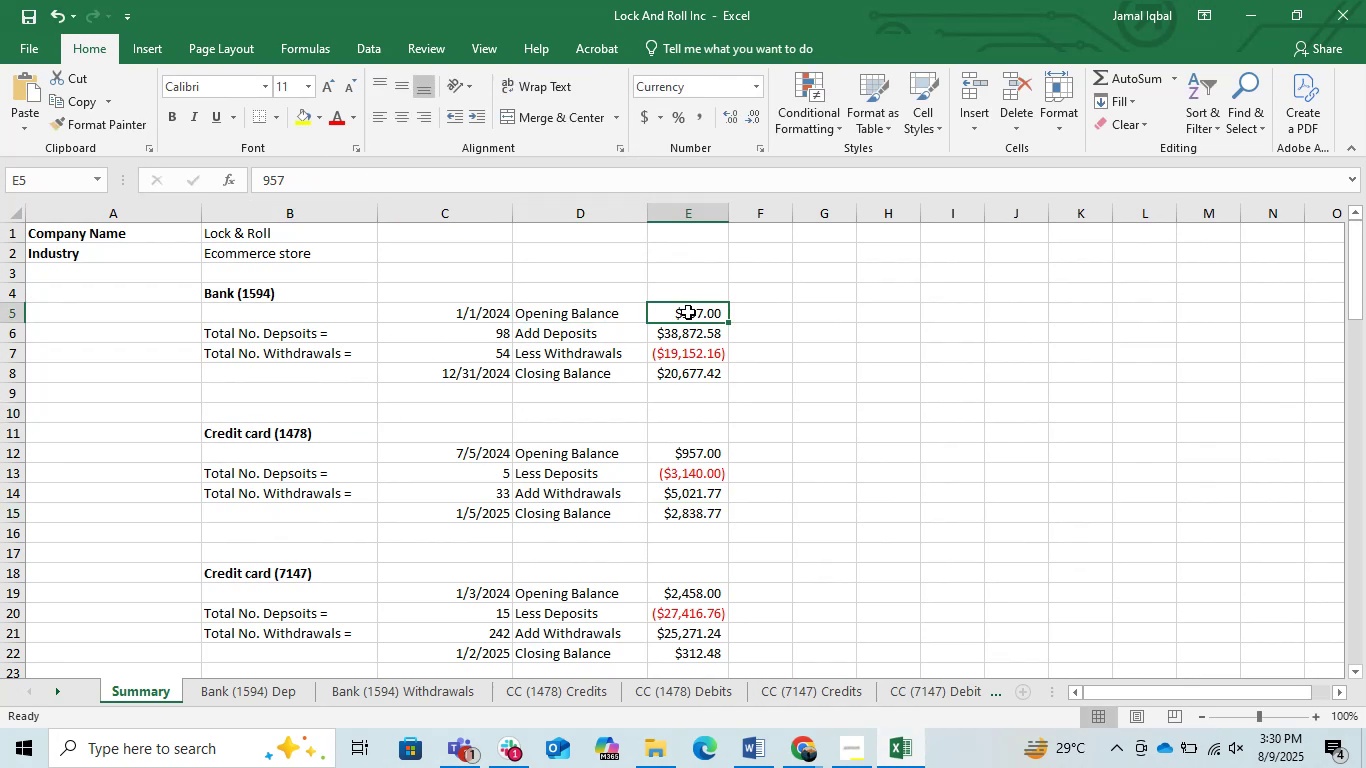 
wait(5.34)
 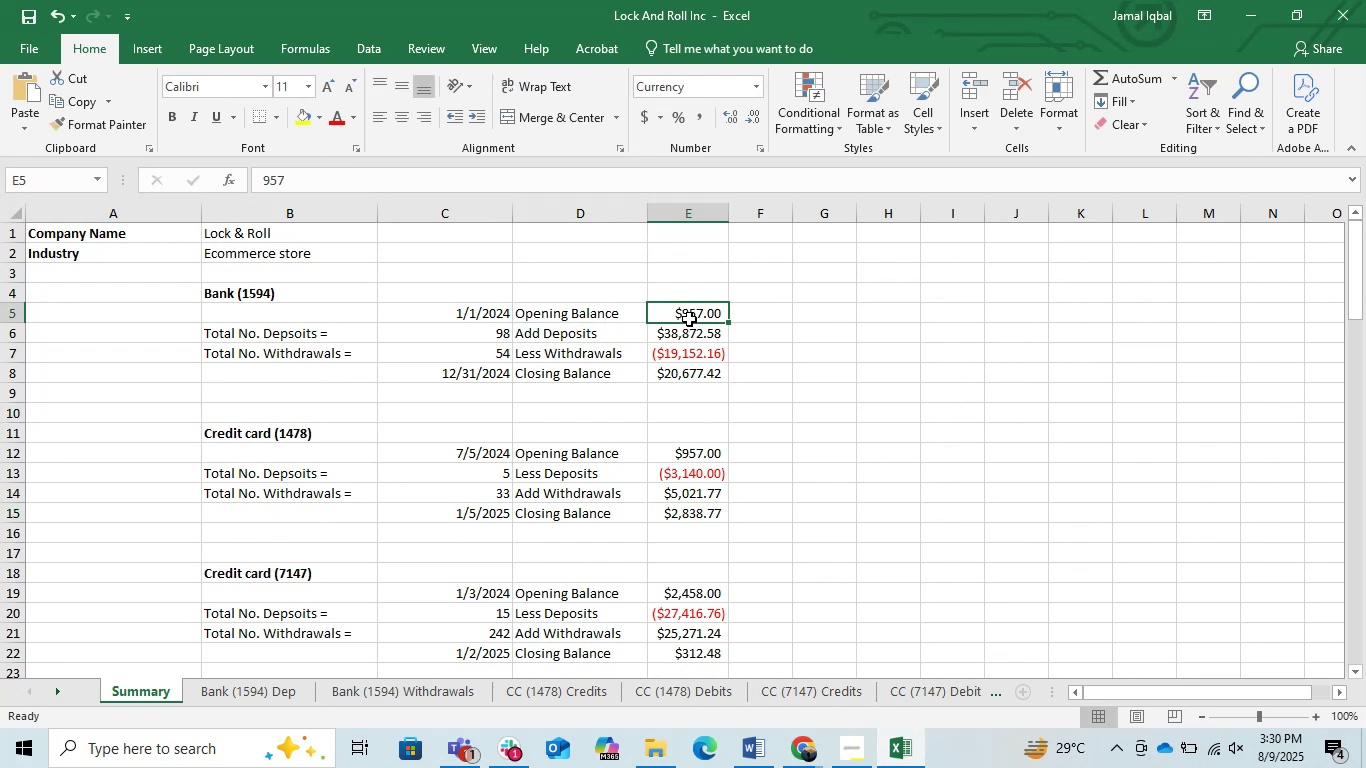 
double_click([708, 307])
 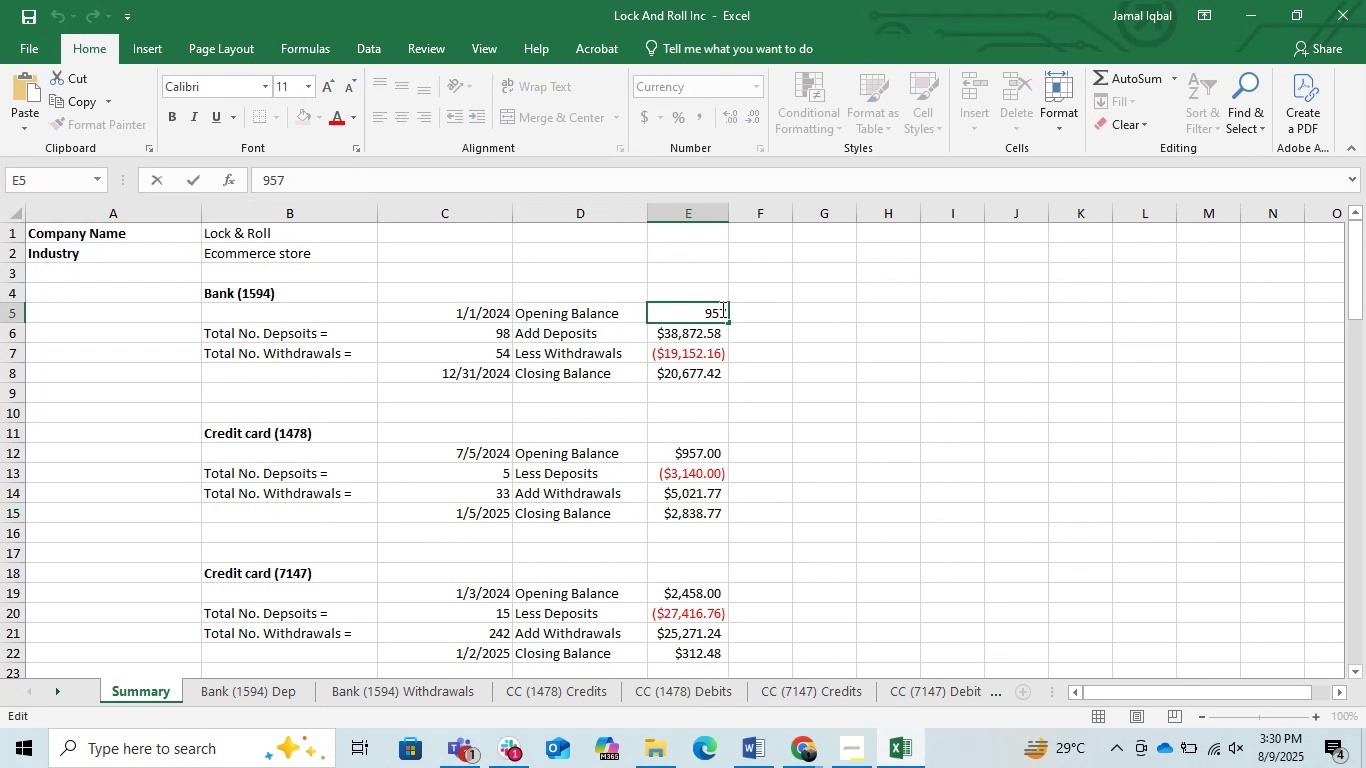 
left_click_drag(start_coordinate=[695, 312], to_coordinate=[781, 311])
 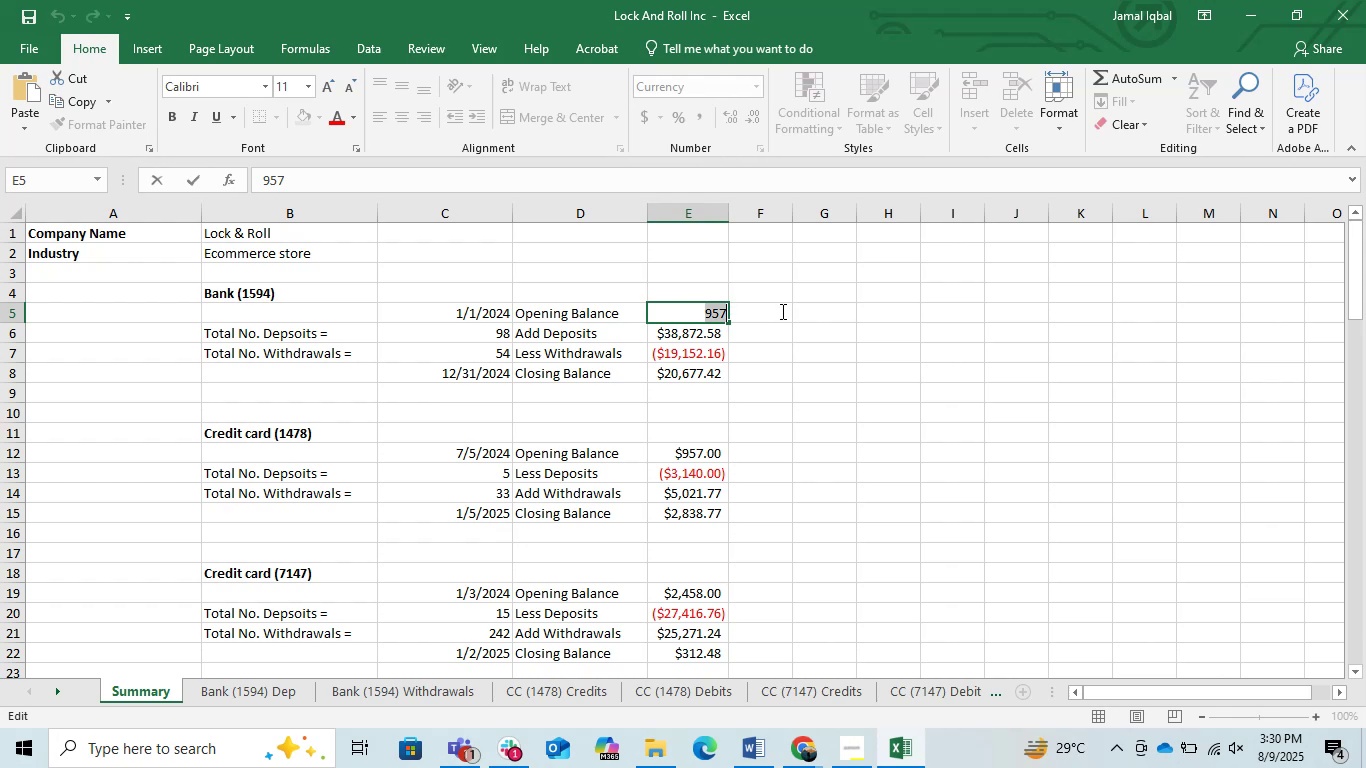 
key(Control+C)
 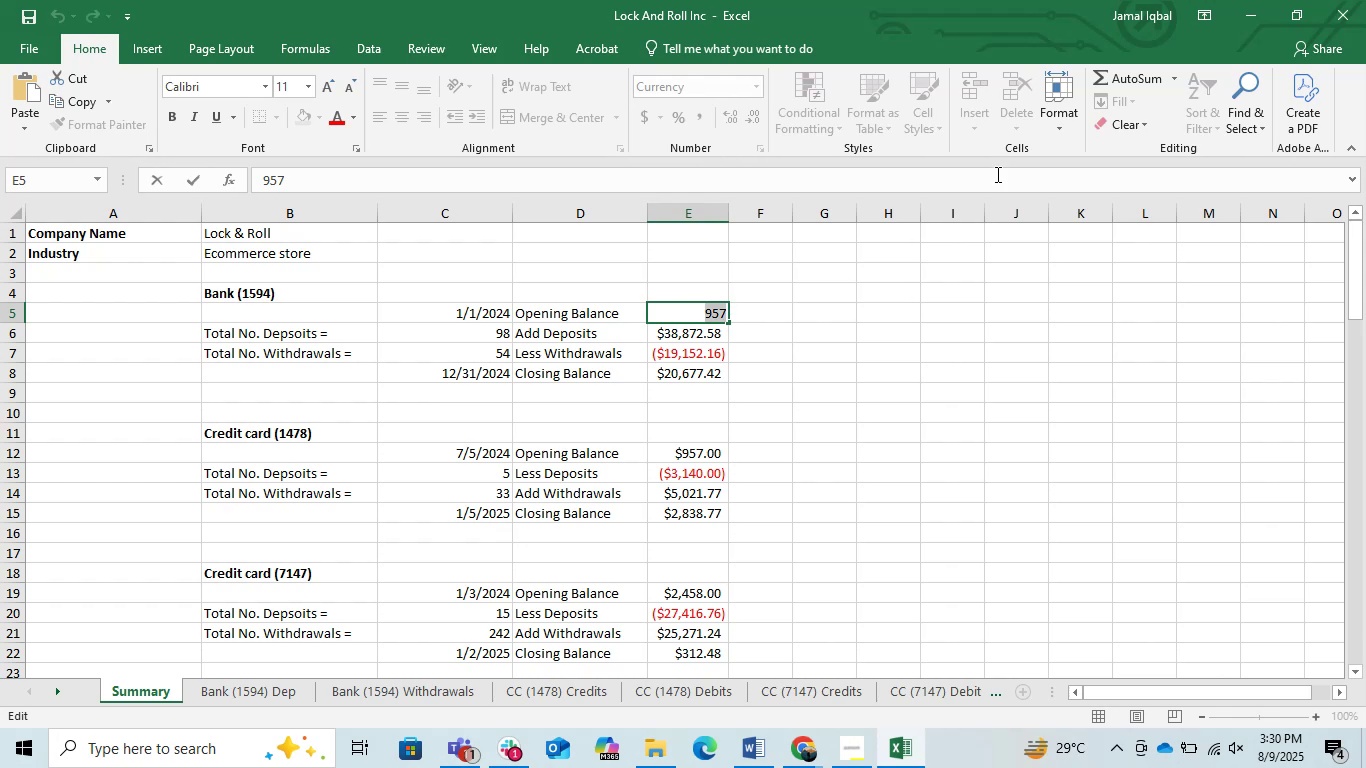 
key(Control+C)
 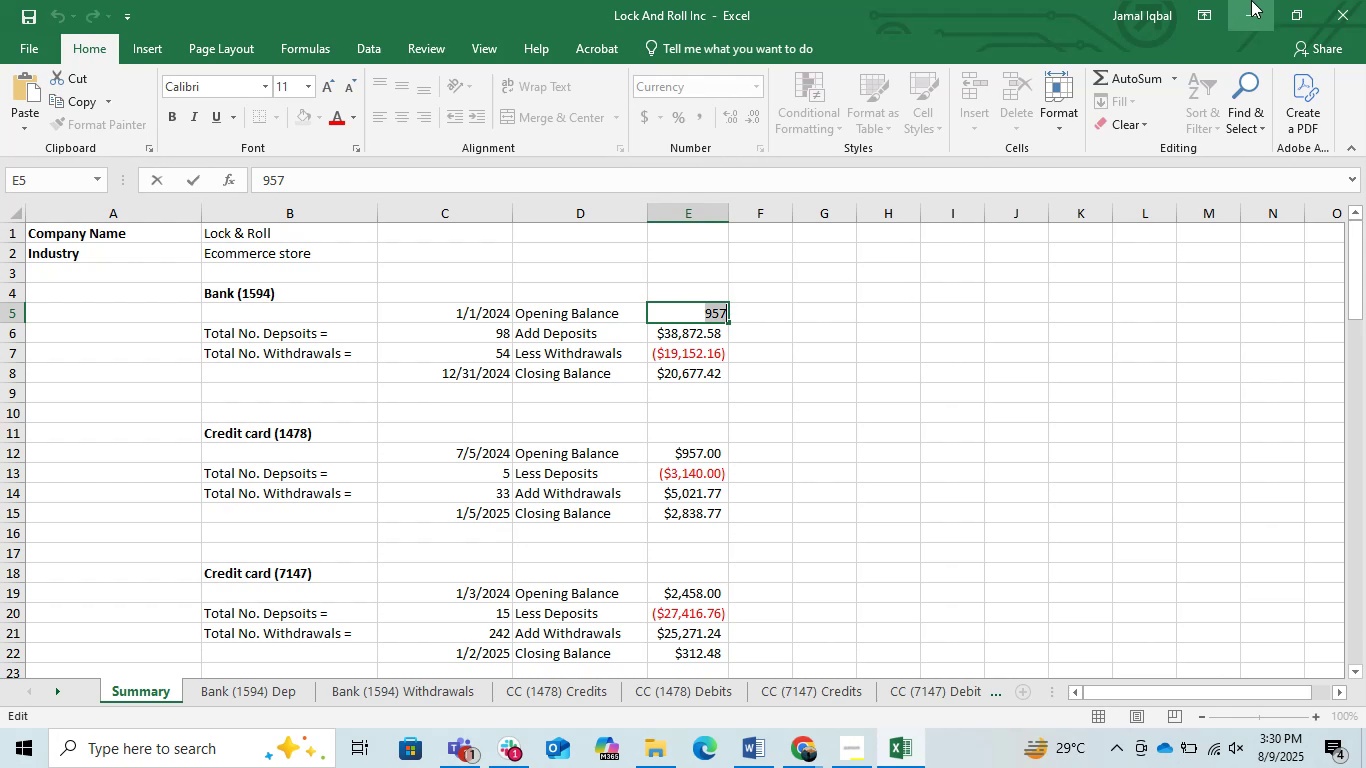 
left_click([1251, 0])
 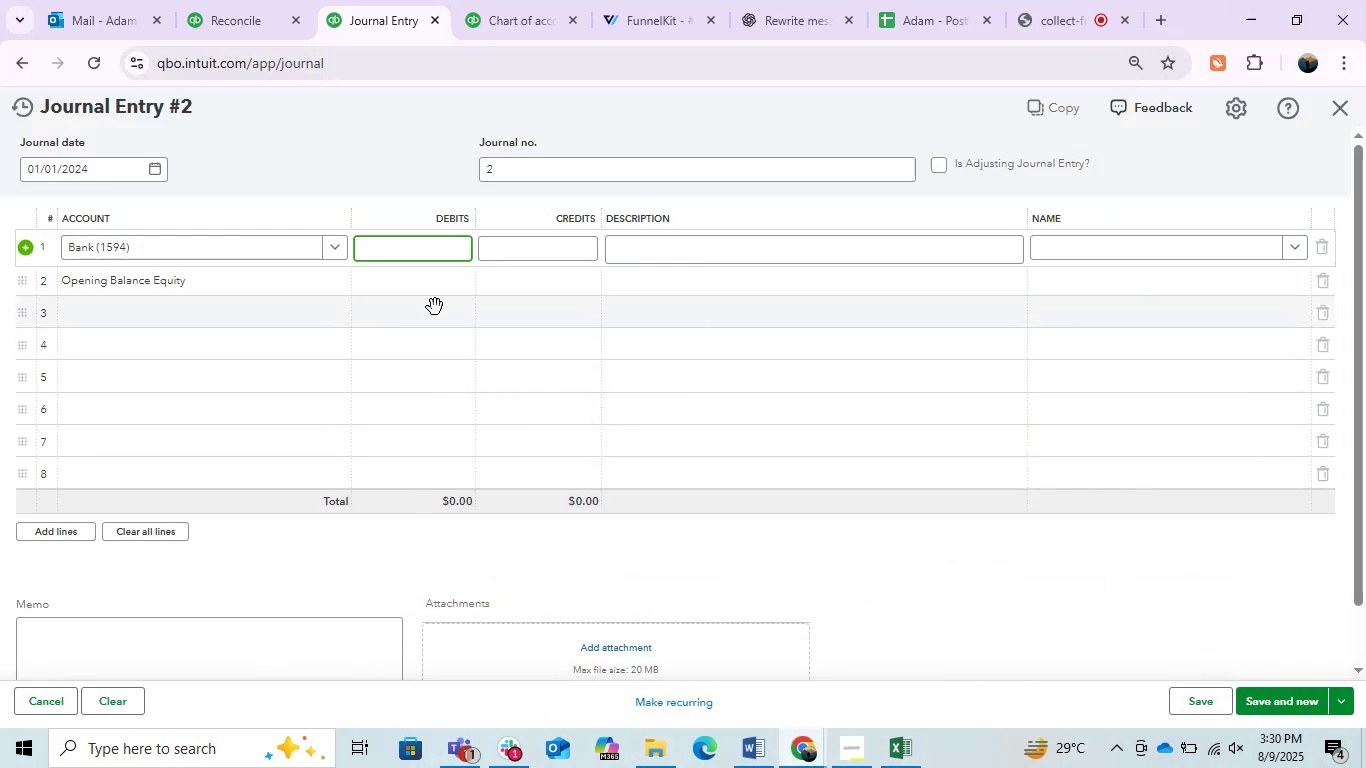 
key(Control+V)
 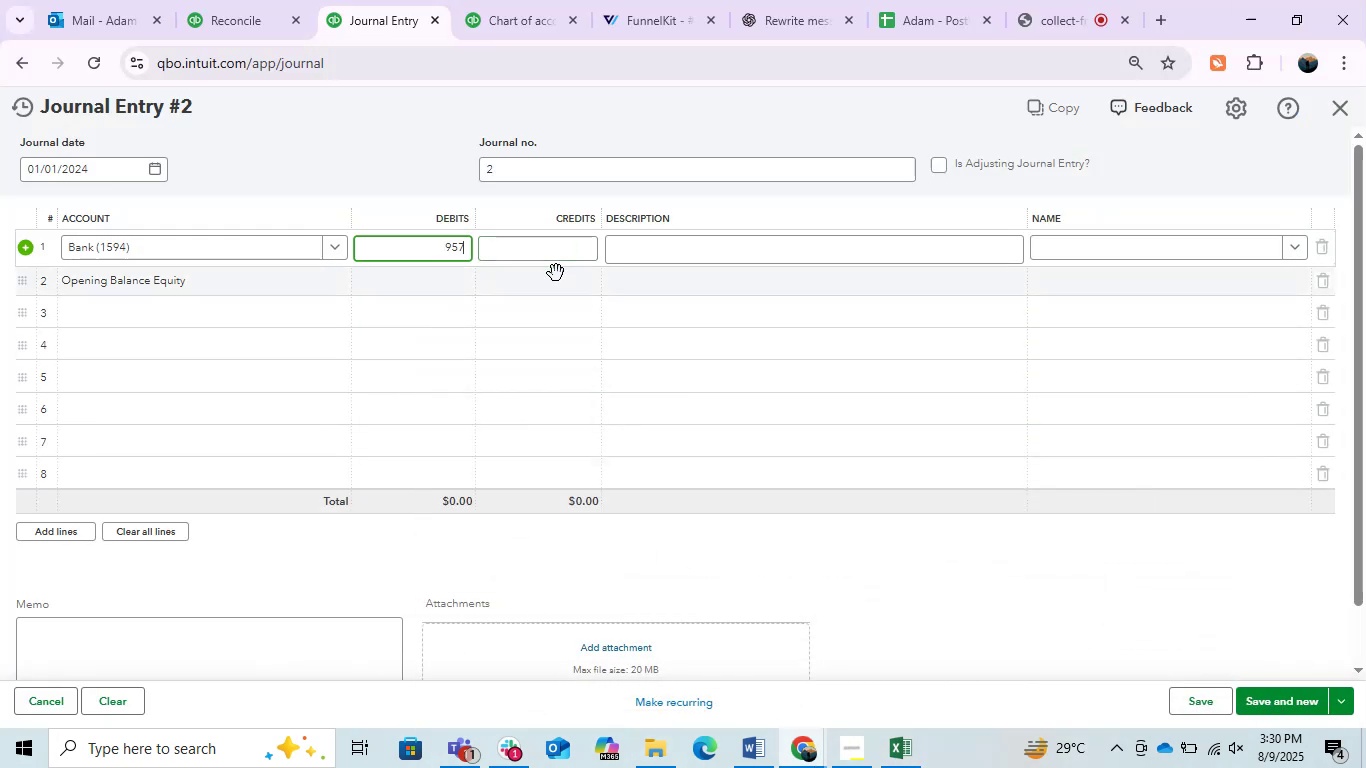 
left_click([556, 274])
 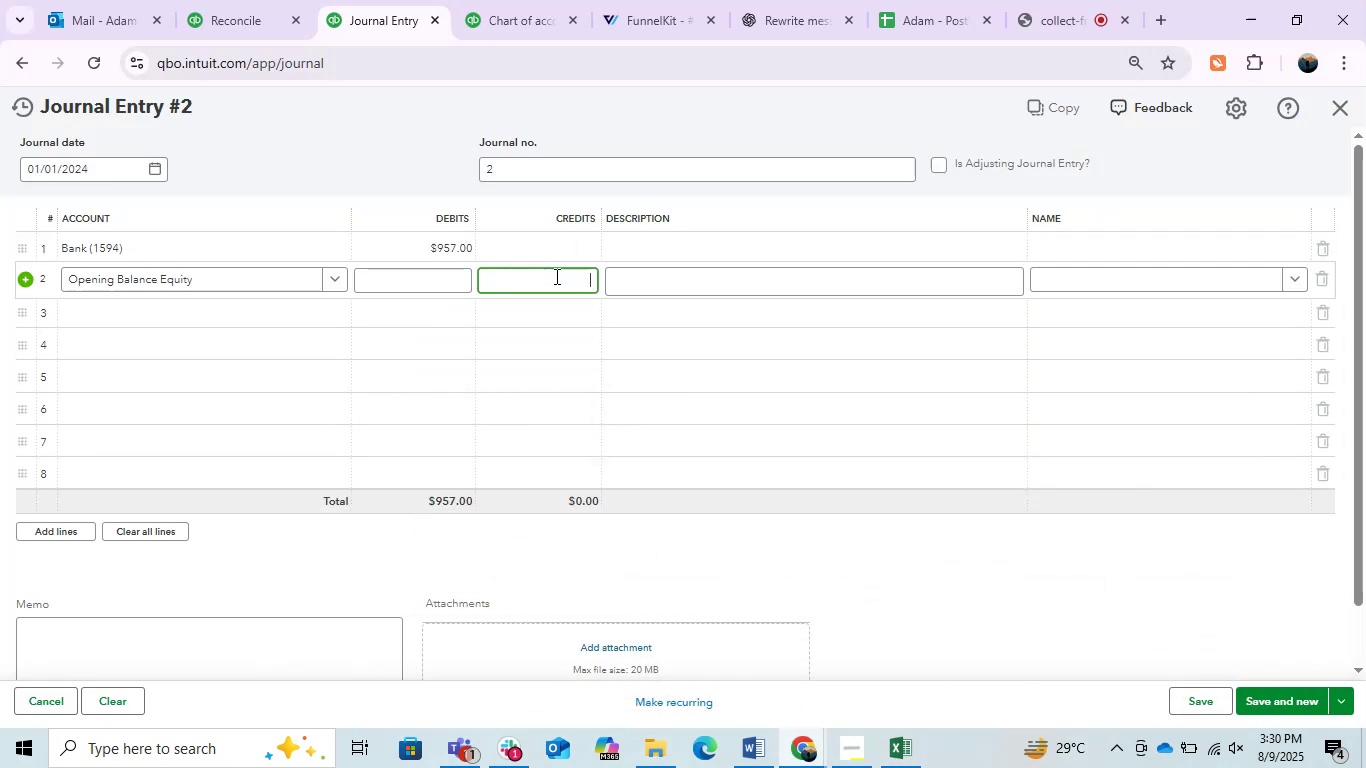 
key(Control+ControlLeft)
 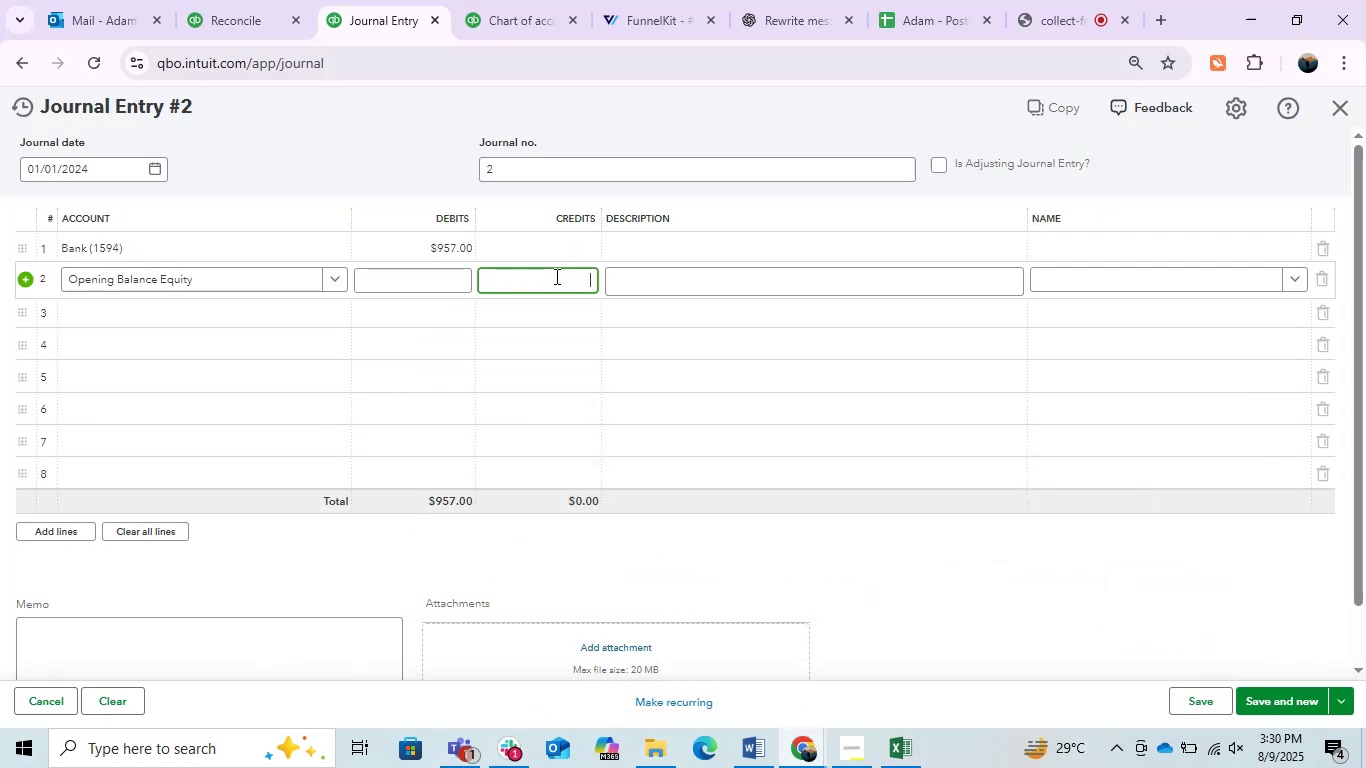 
key(Control+V)
 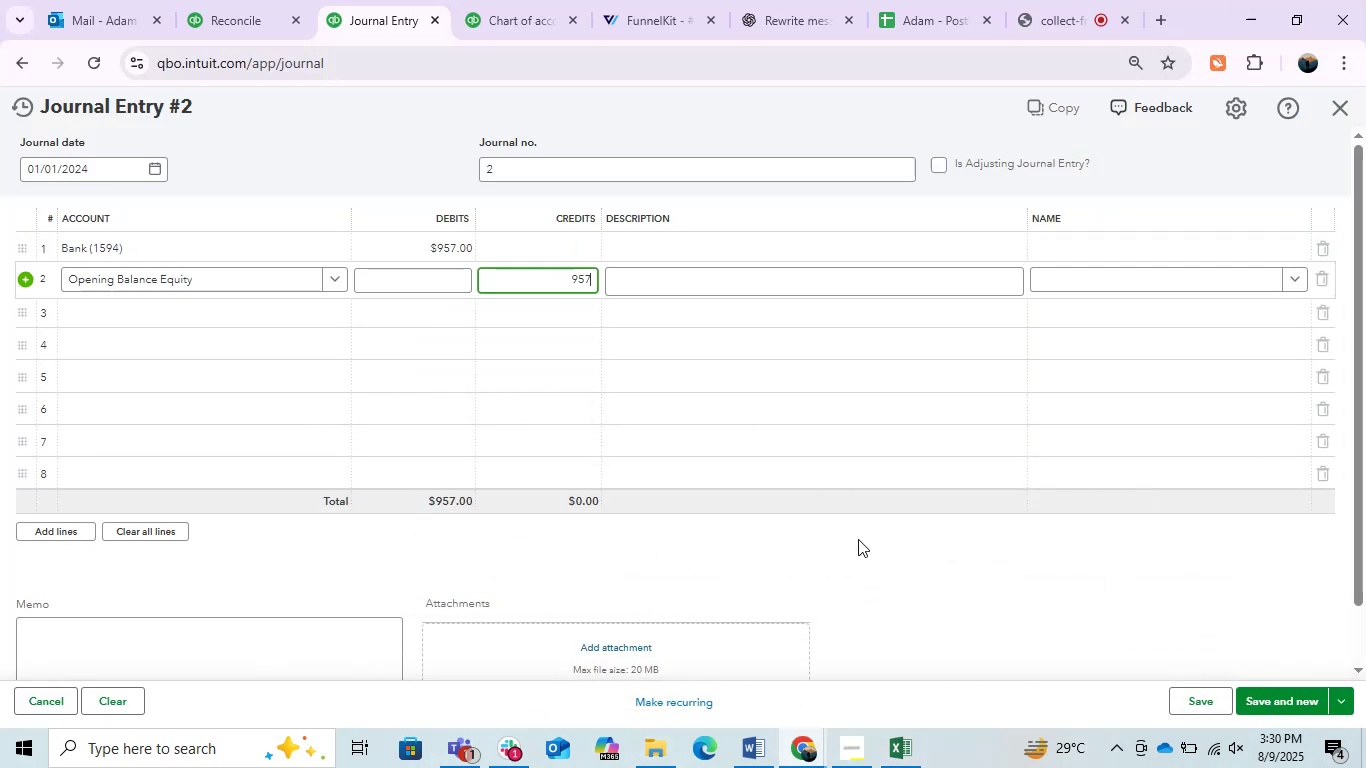 
left_click([845, 557])
 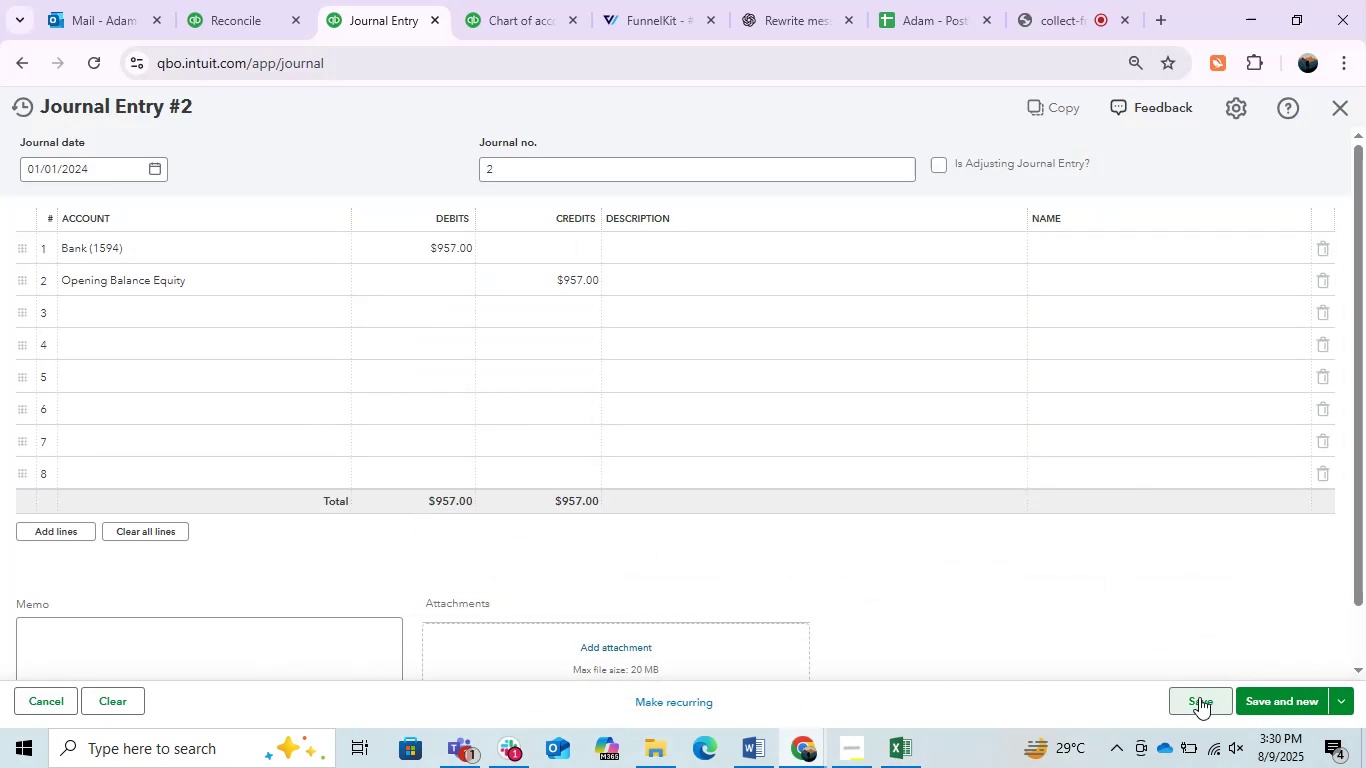 
left_click([1199, 697])
 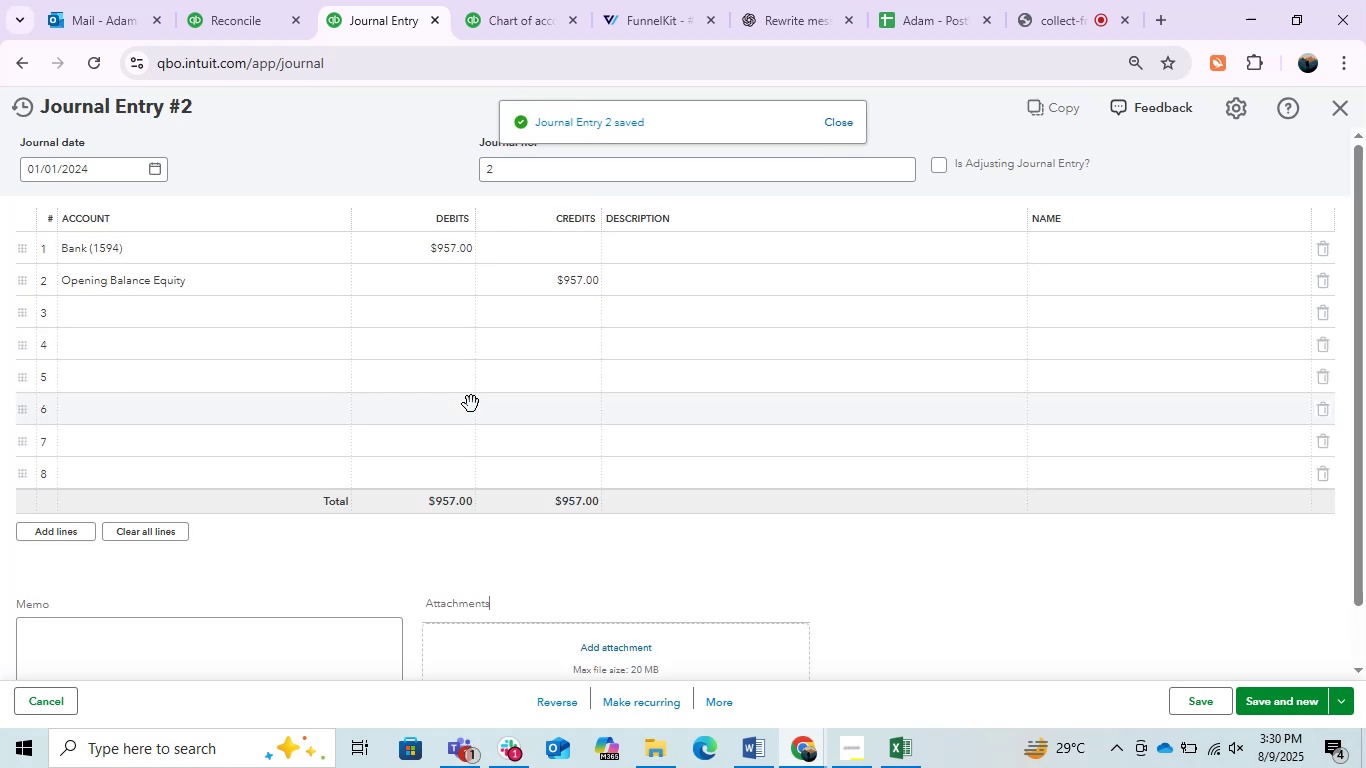 
left_click([199, 0])
 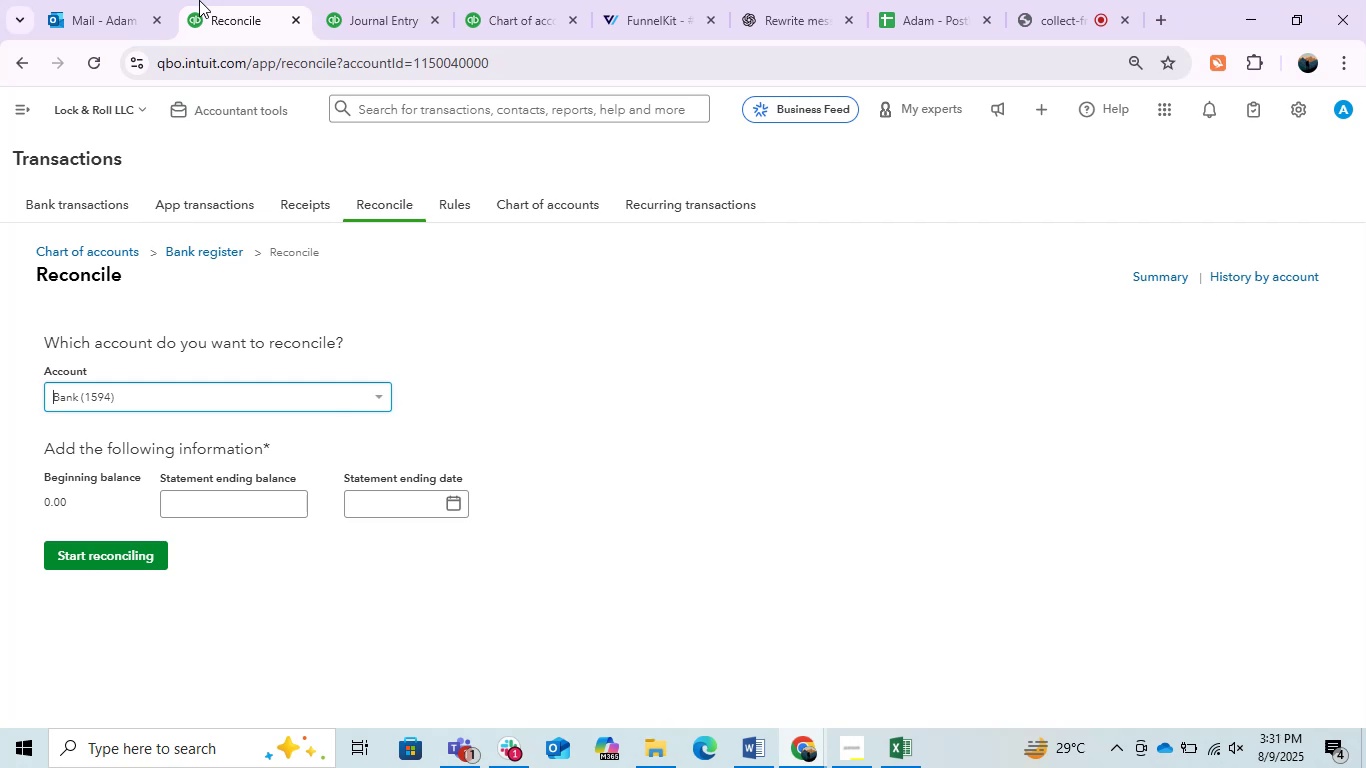 
wait(48.9)
 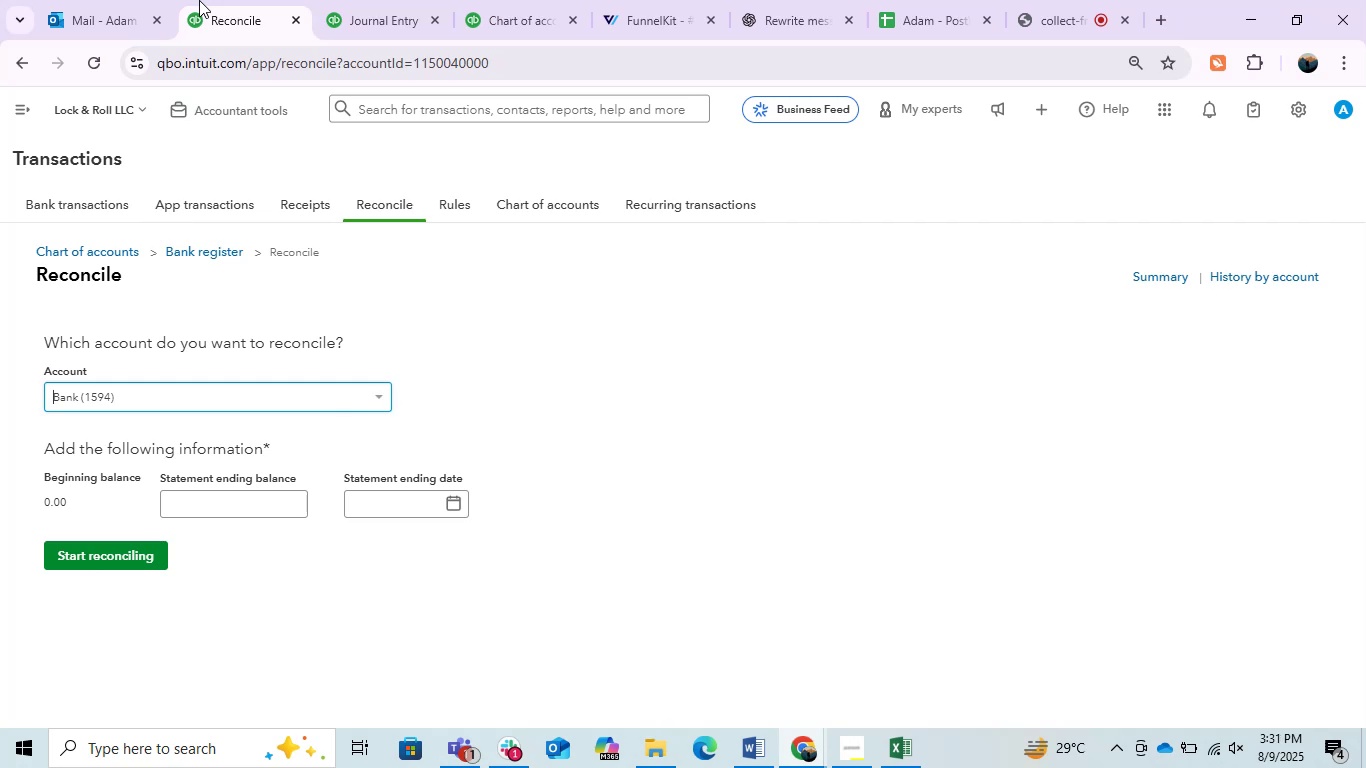 
left_click([196, 502])
 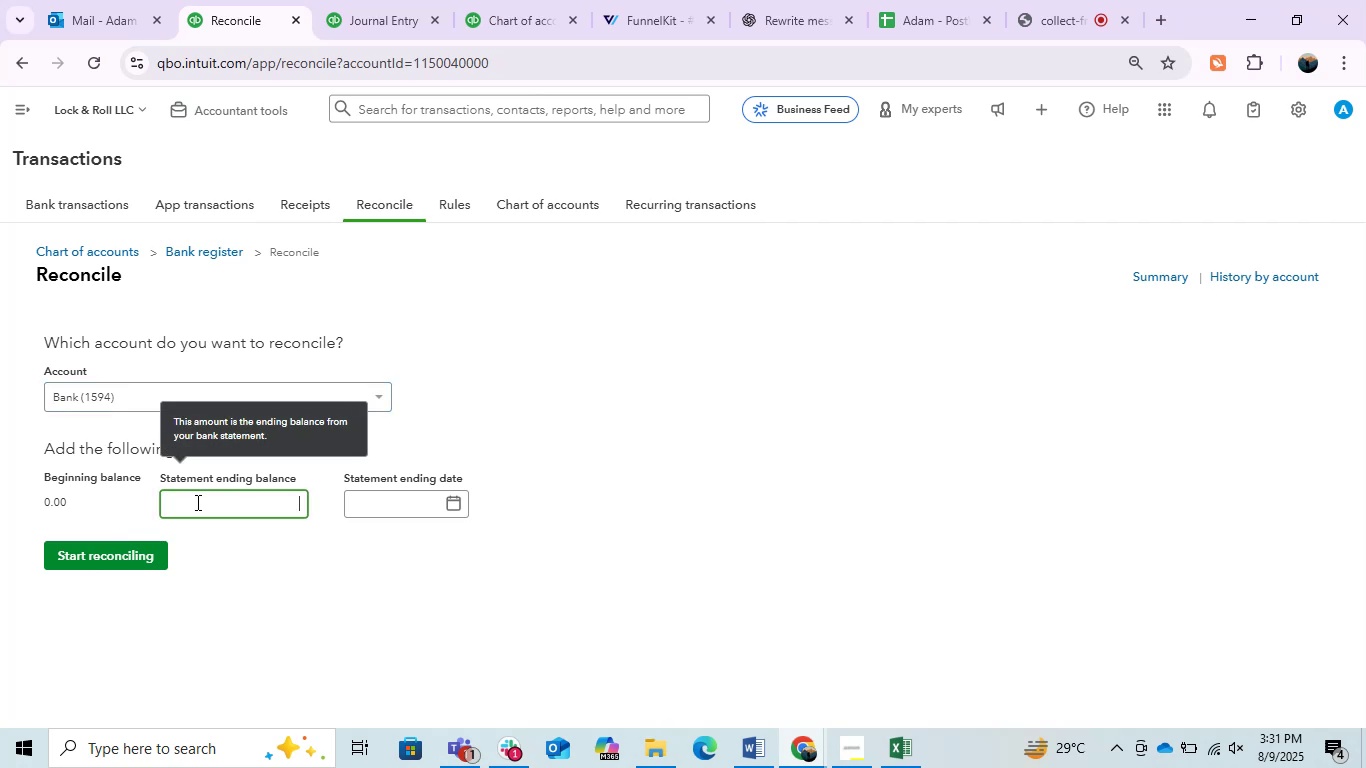 
key(Control+V)
 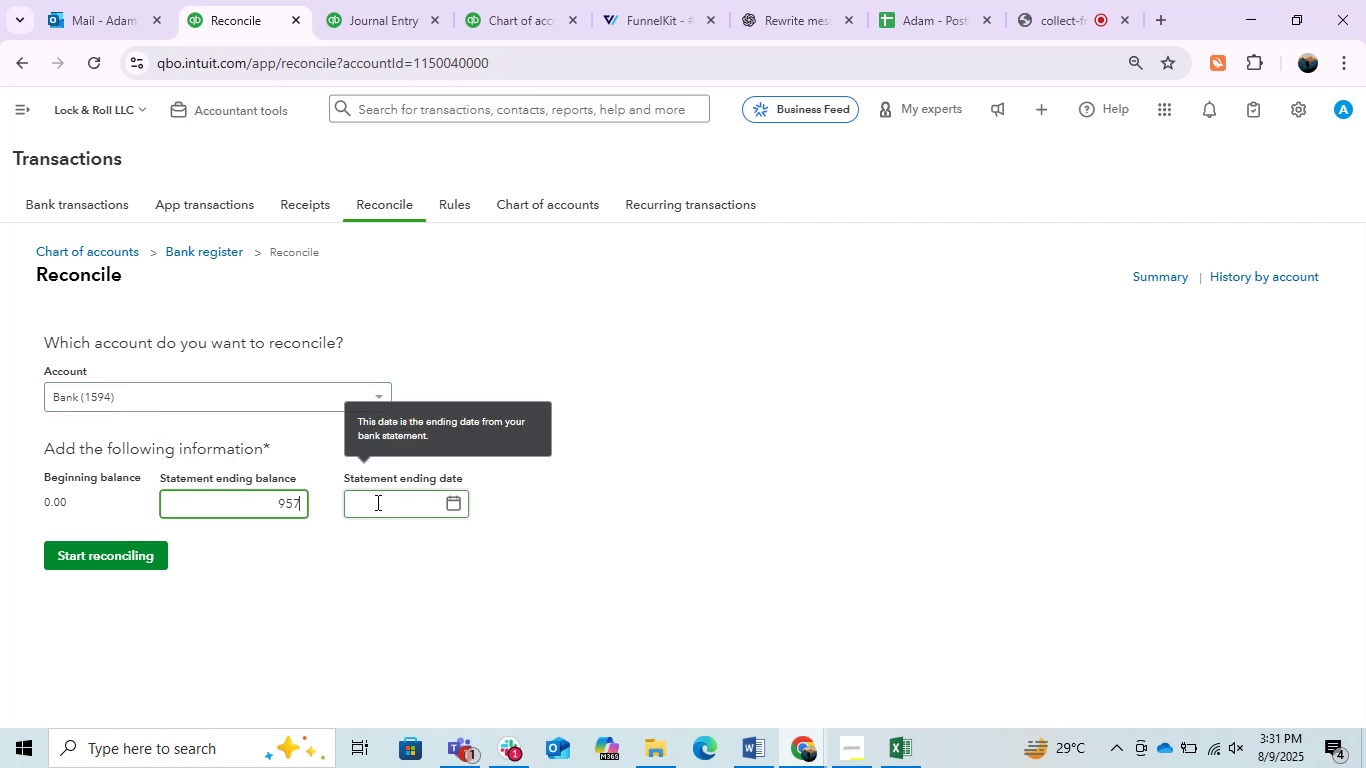 
left_click([376, 502])
 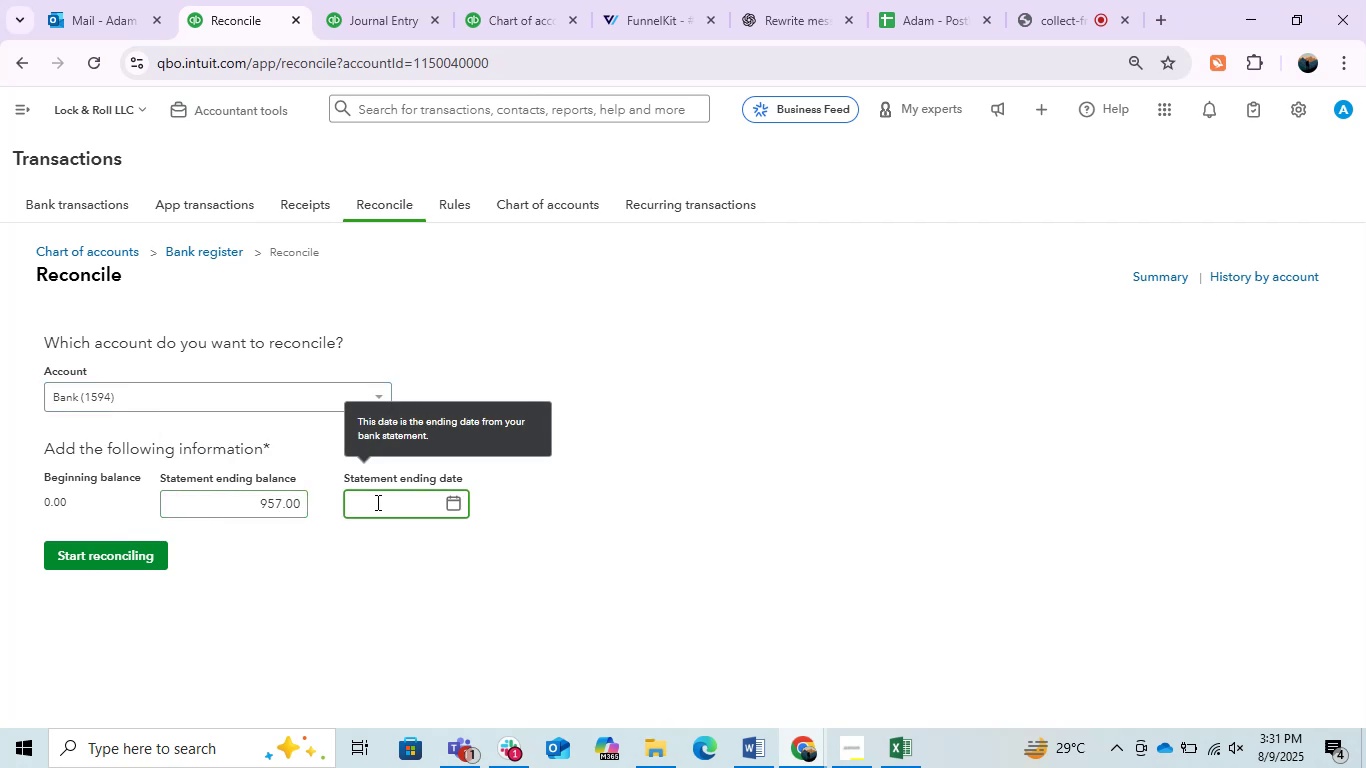 
key(Numpad1)
 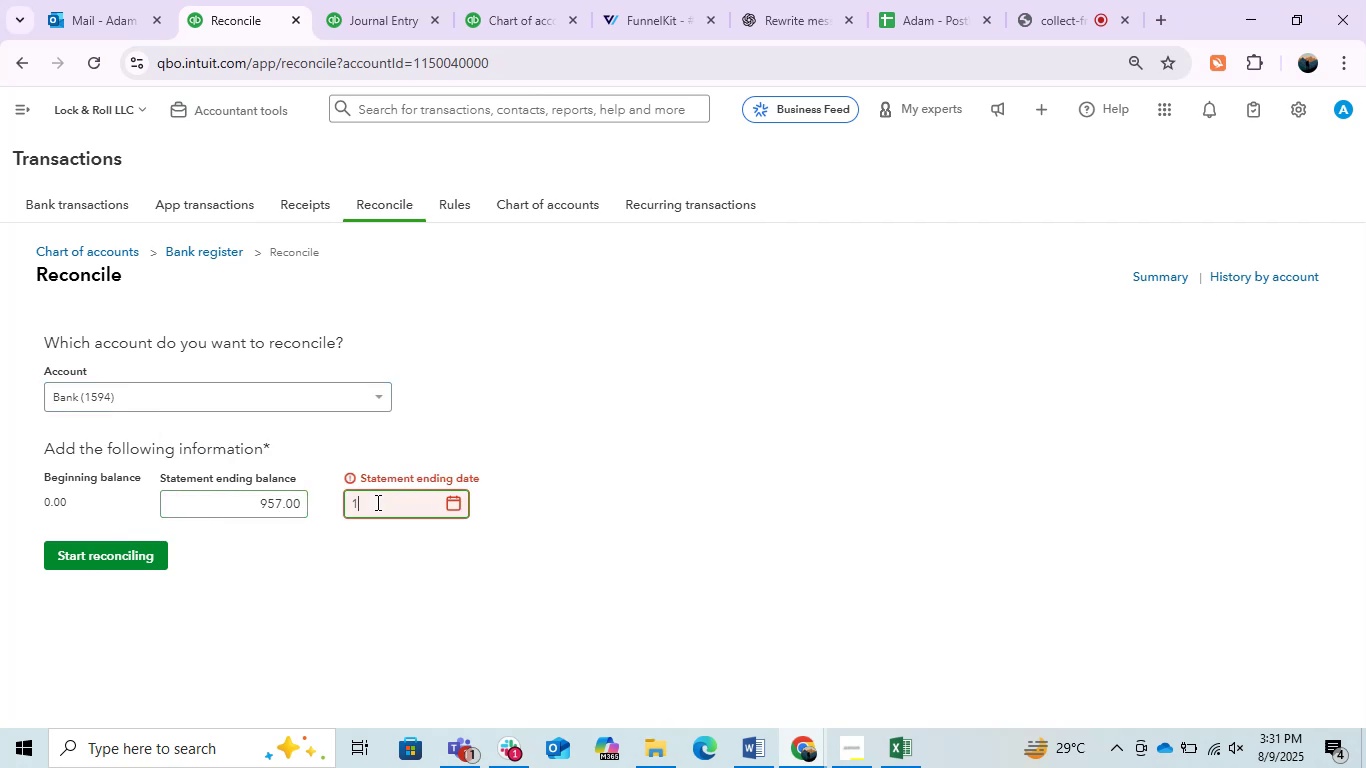 
key(NumpadDivide)
 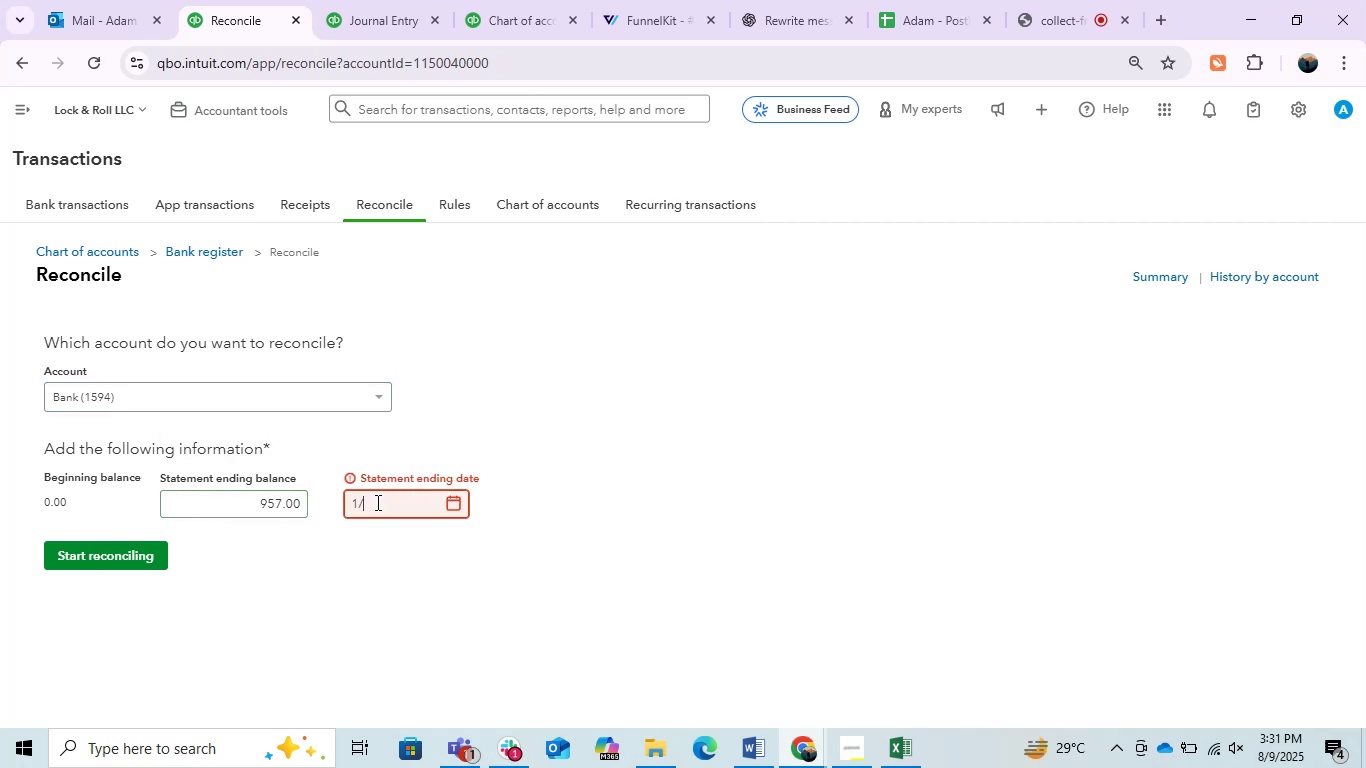 
key(Numpad1)
 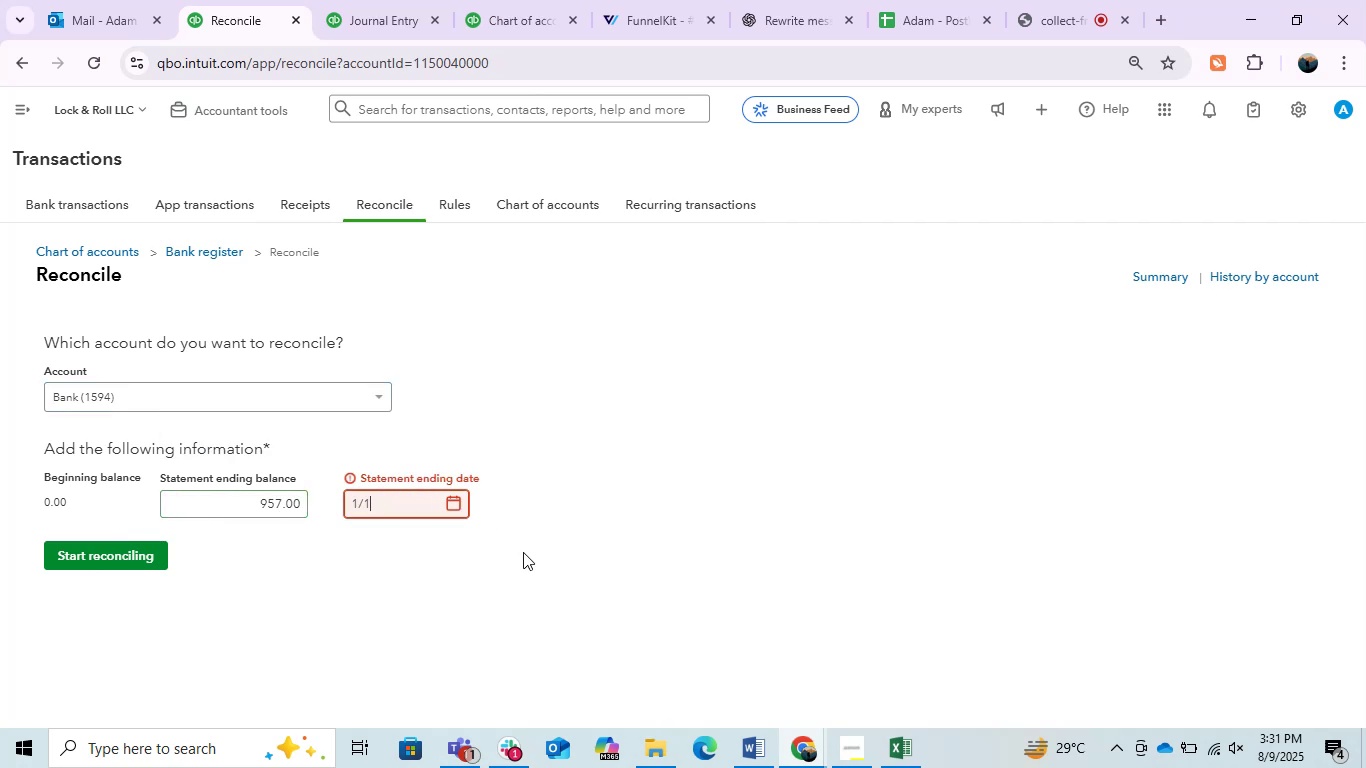 
key(NumpadDivide)
 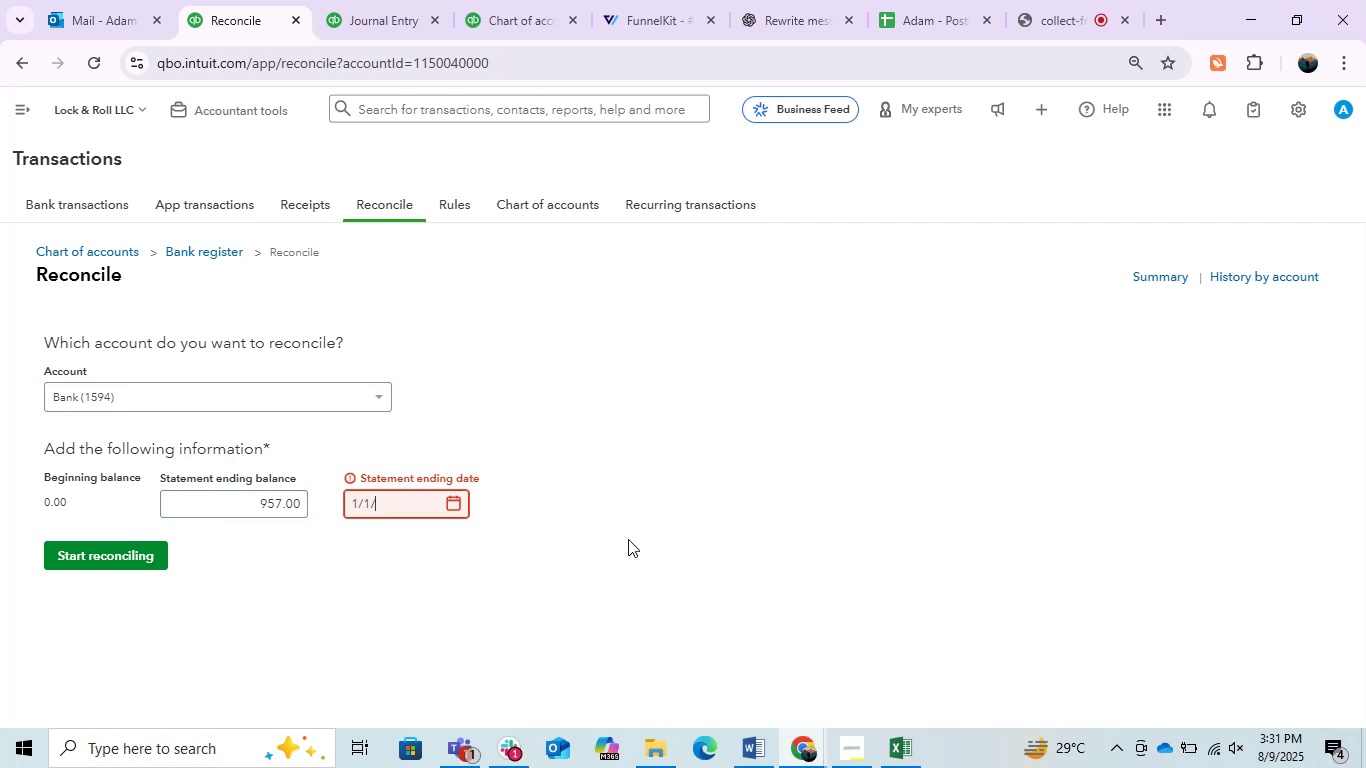 
key(Numpad2)
 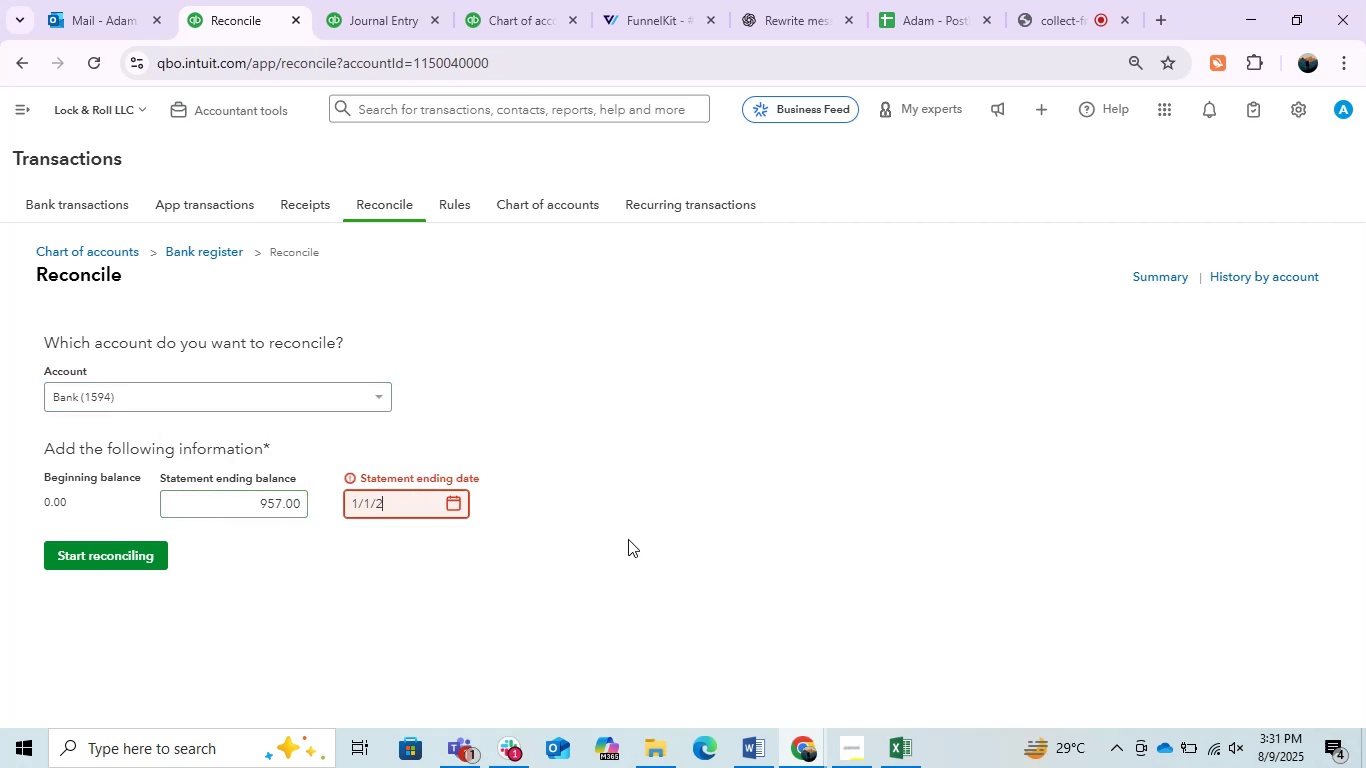 
key(Numpad0)
 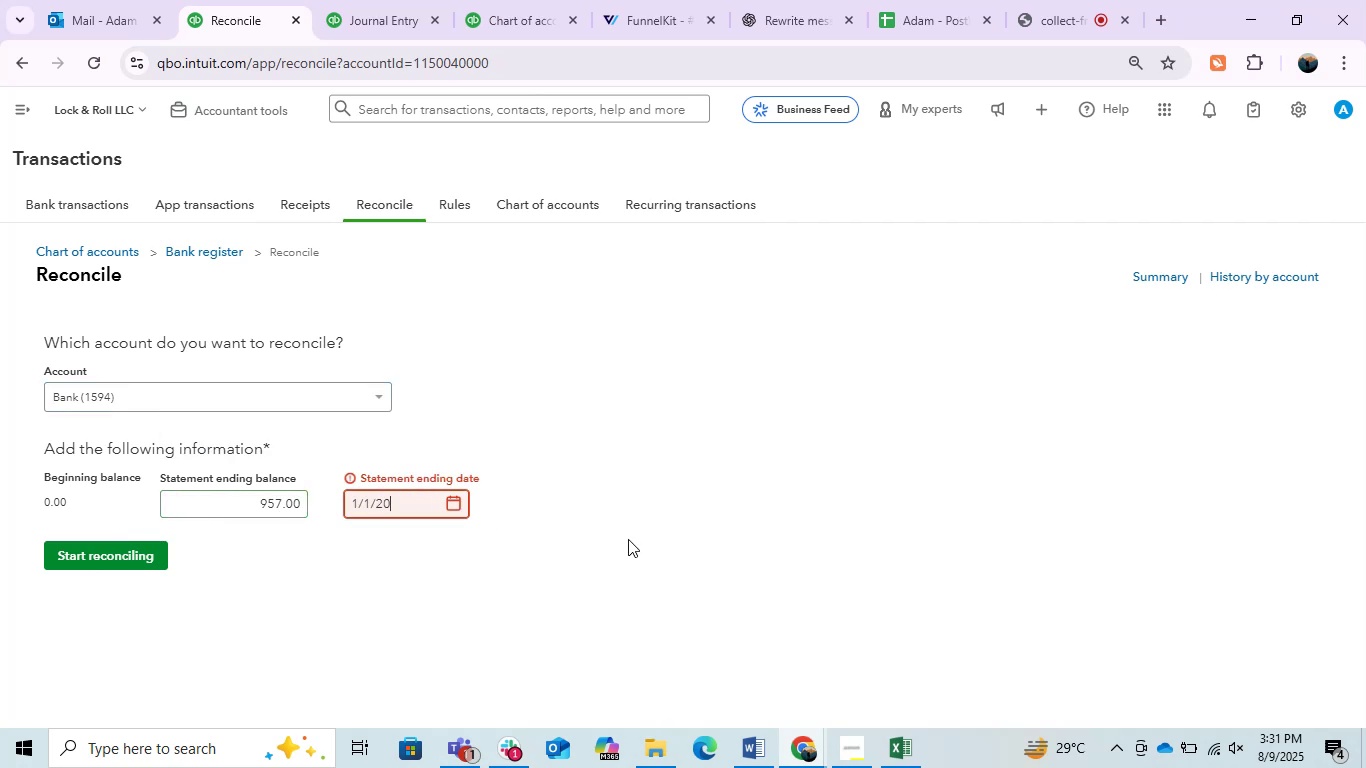 
key(Numpad2)
 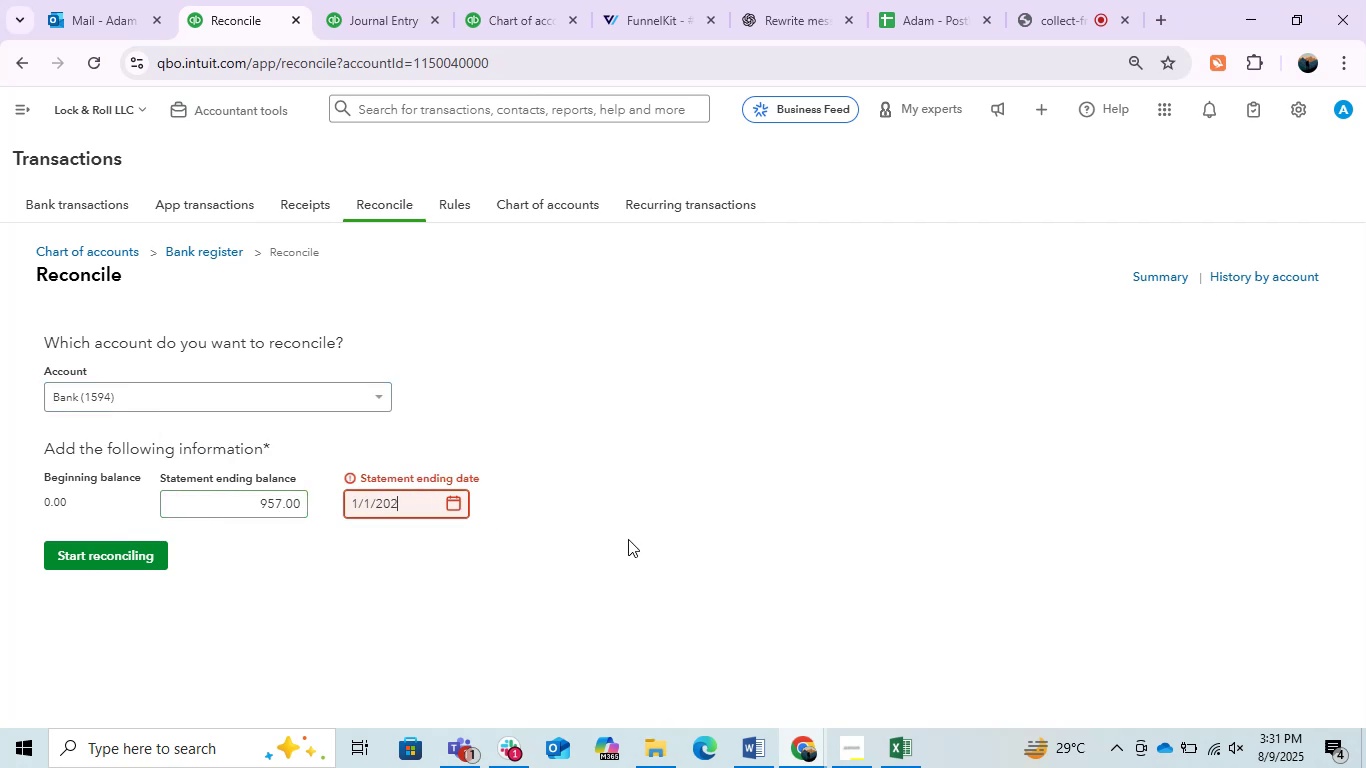 
key(Numpad4)
 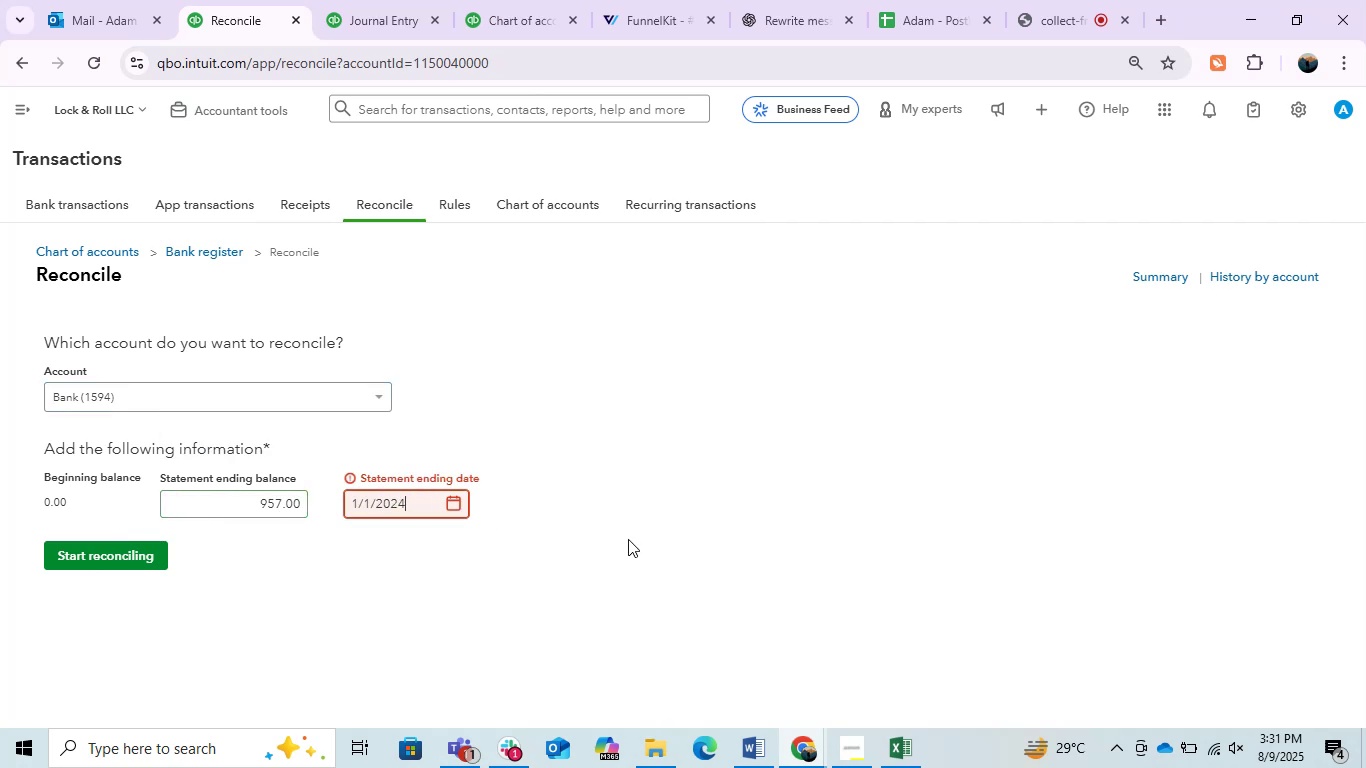 
left_click([628, 539])
 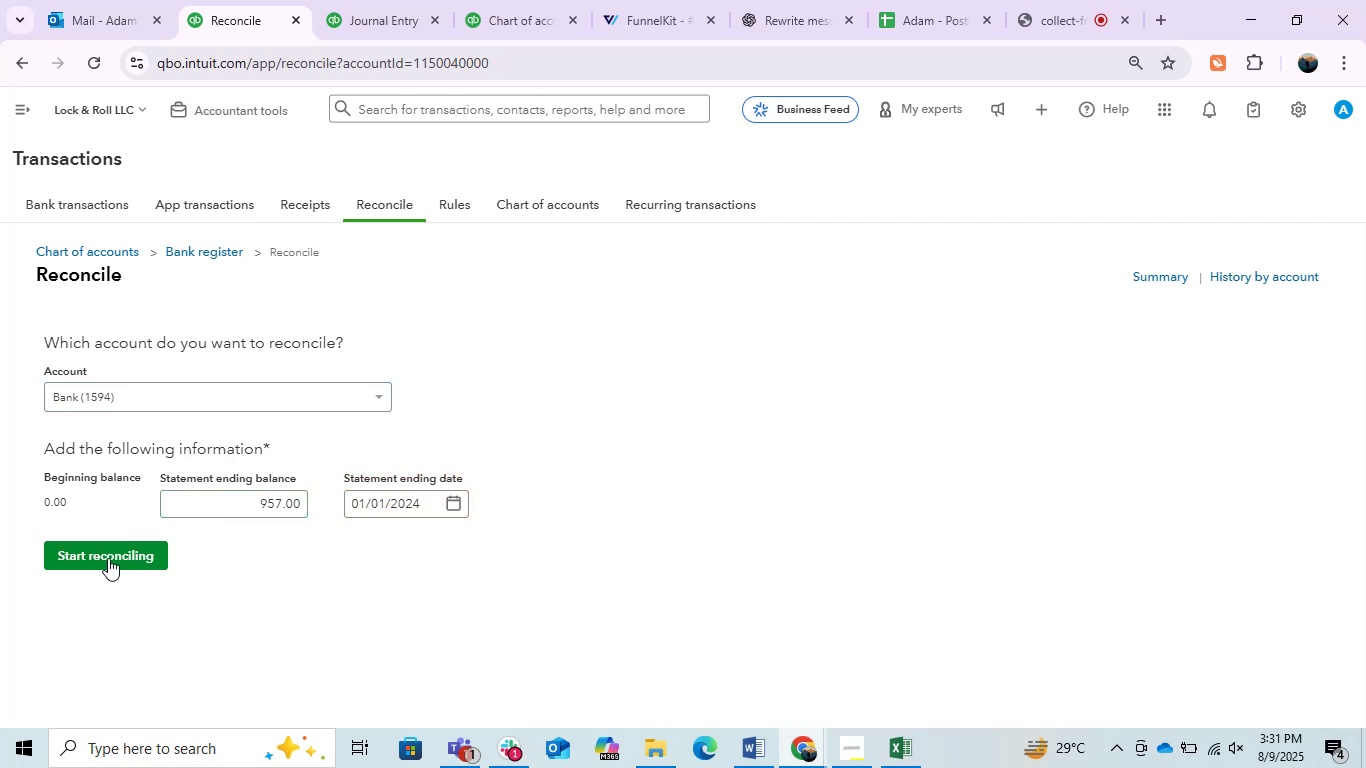 
left_click([108, 558])
 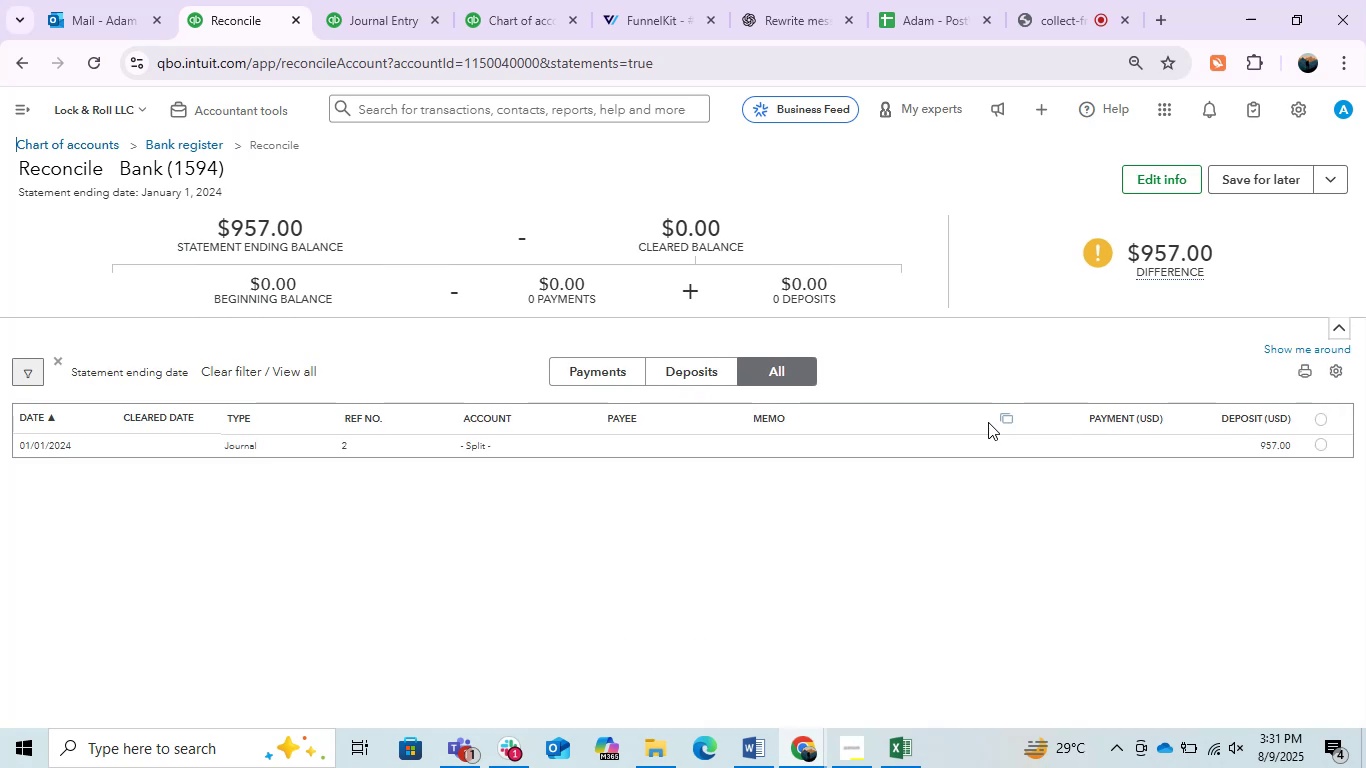 
wait(6.45)
 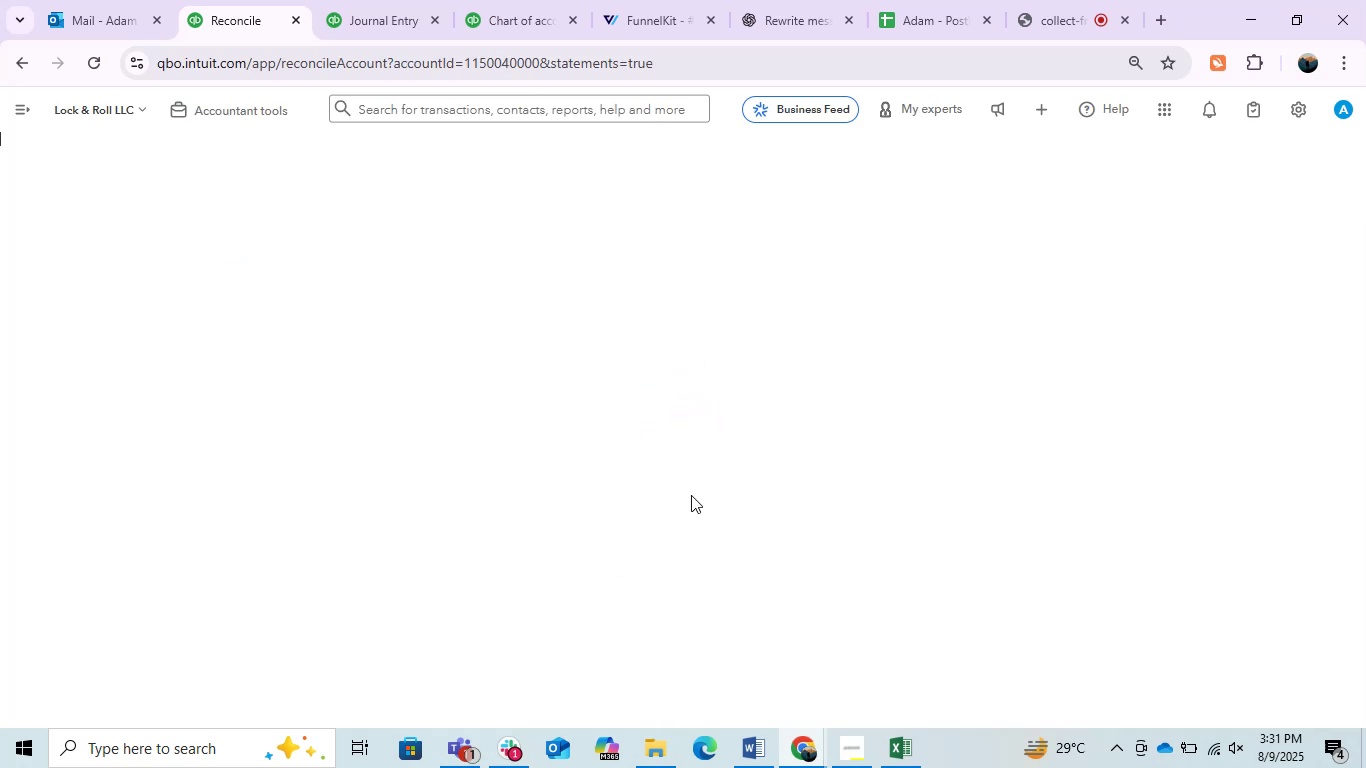 
left_click([1327, 447])
 